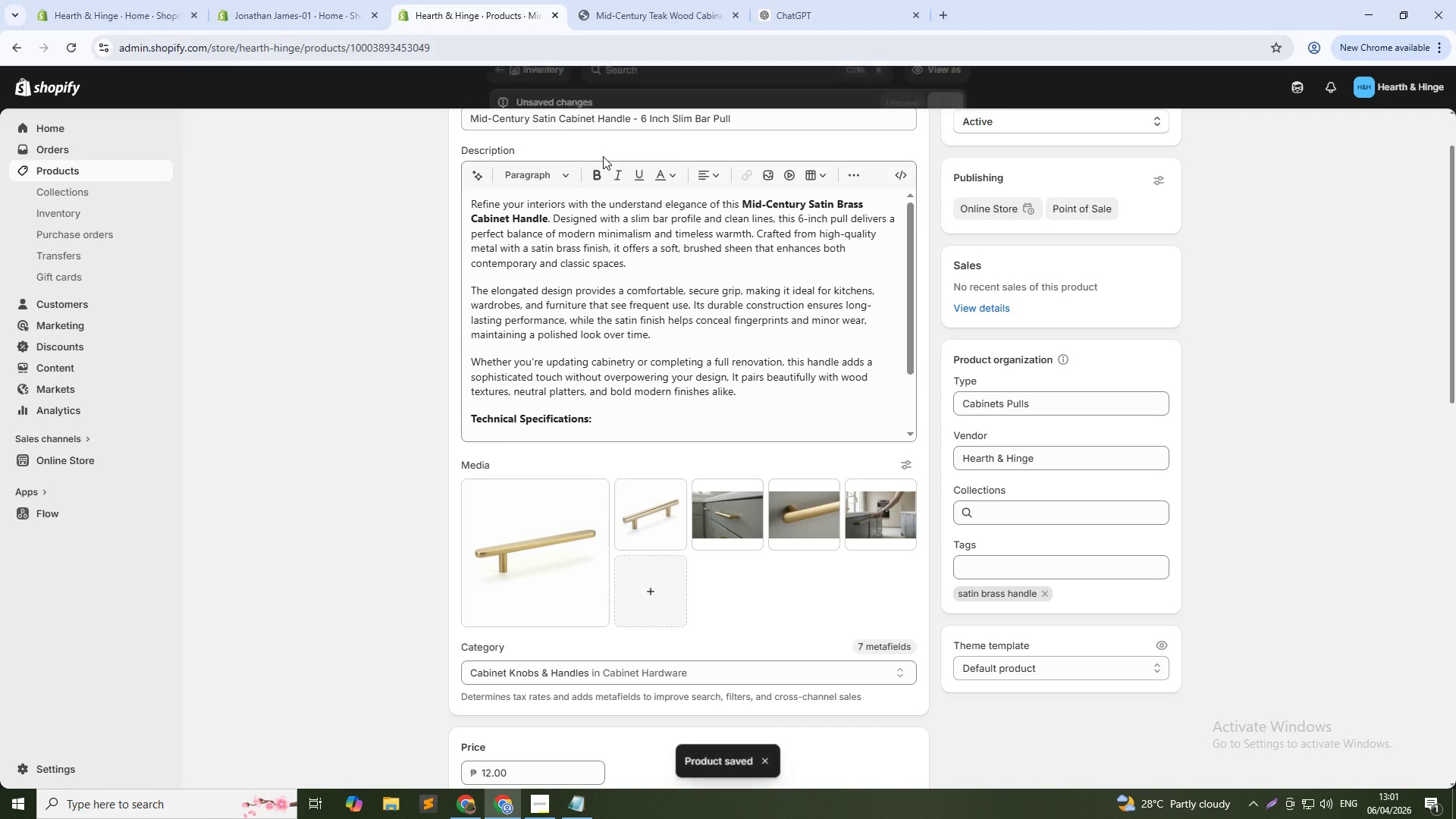 
wait(5.83)
 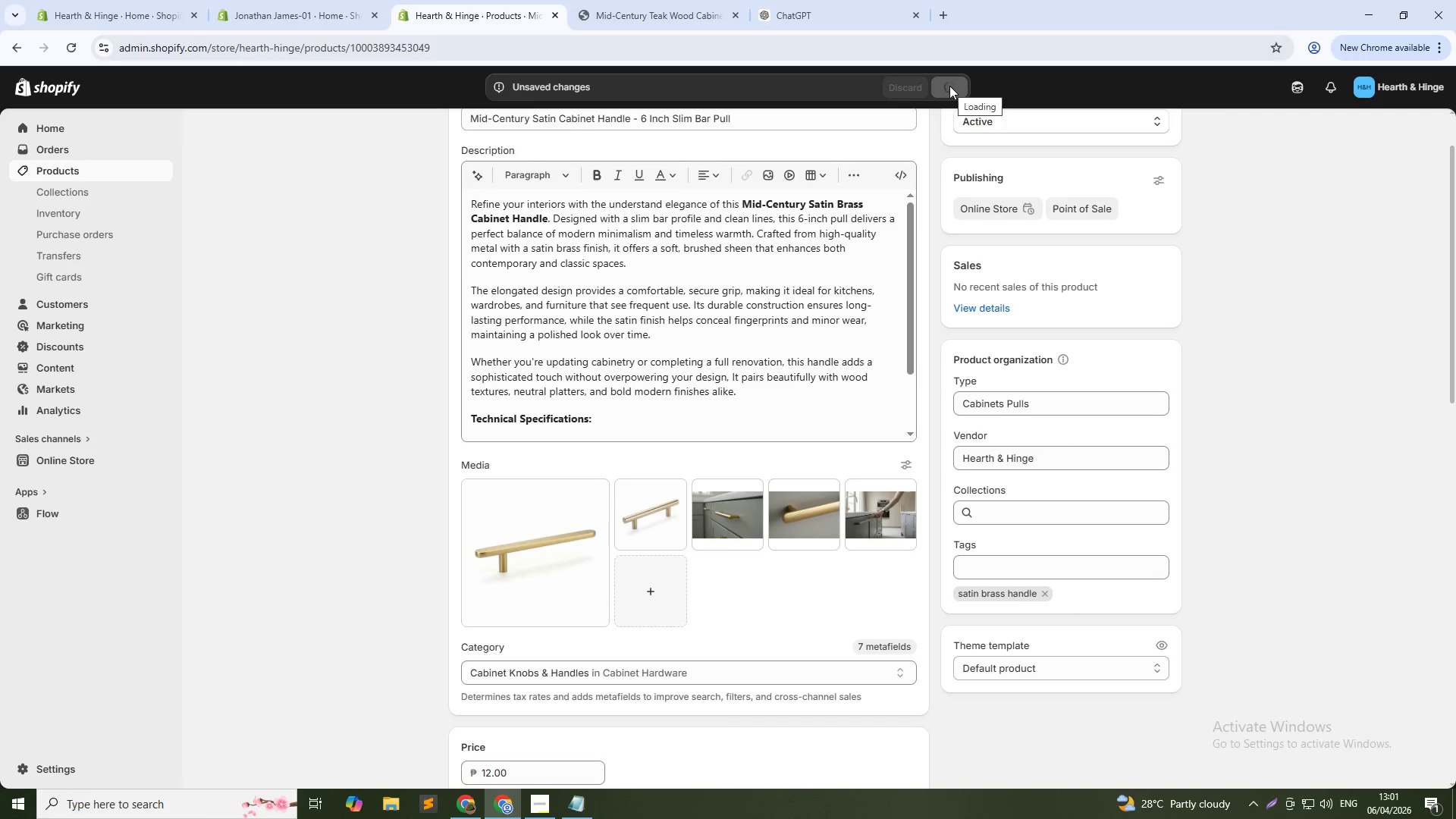 
scroll: coordinate [434, 153], scroll_direction: up, amount: 3.0
 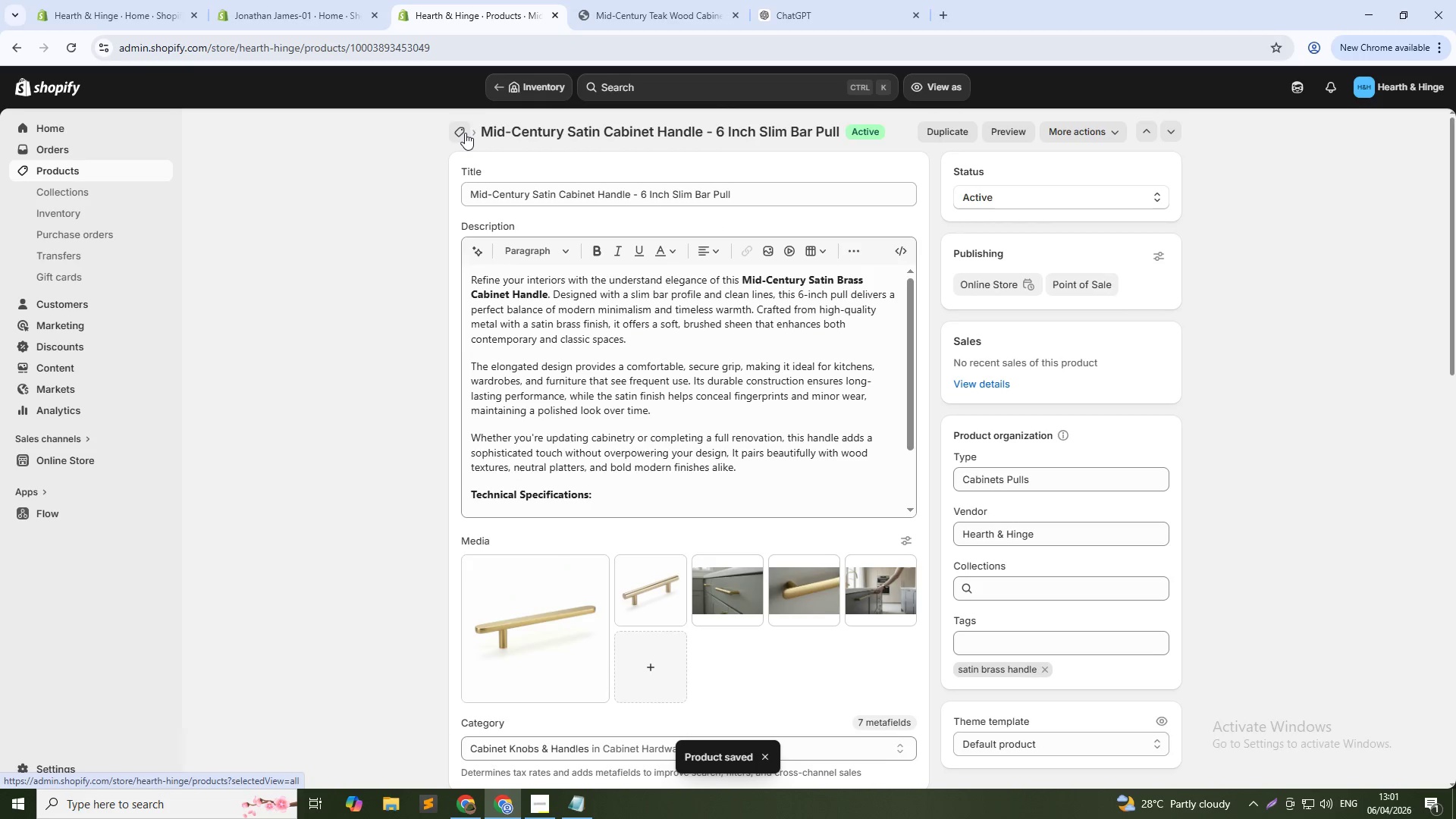 
left_click([462, 132])
 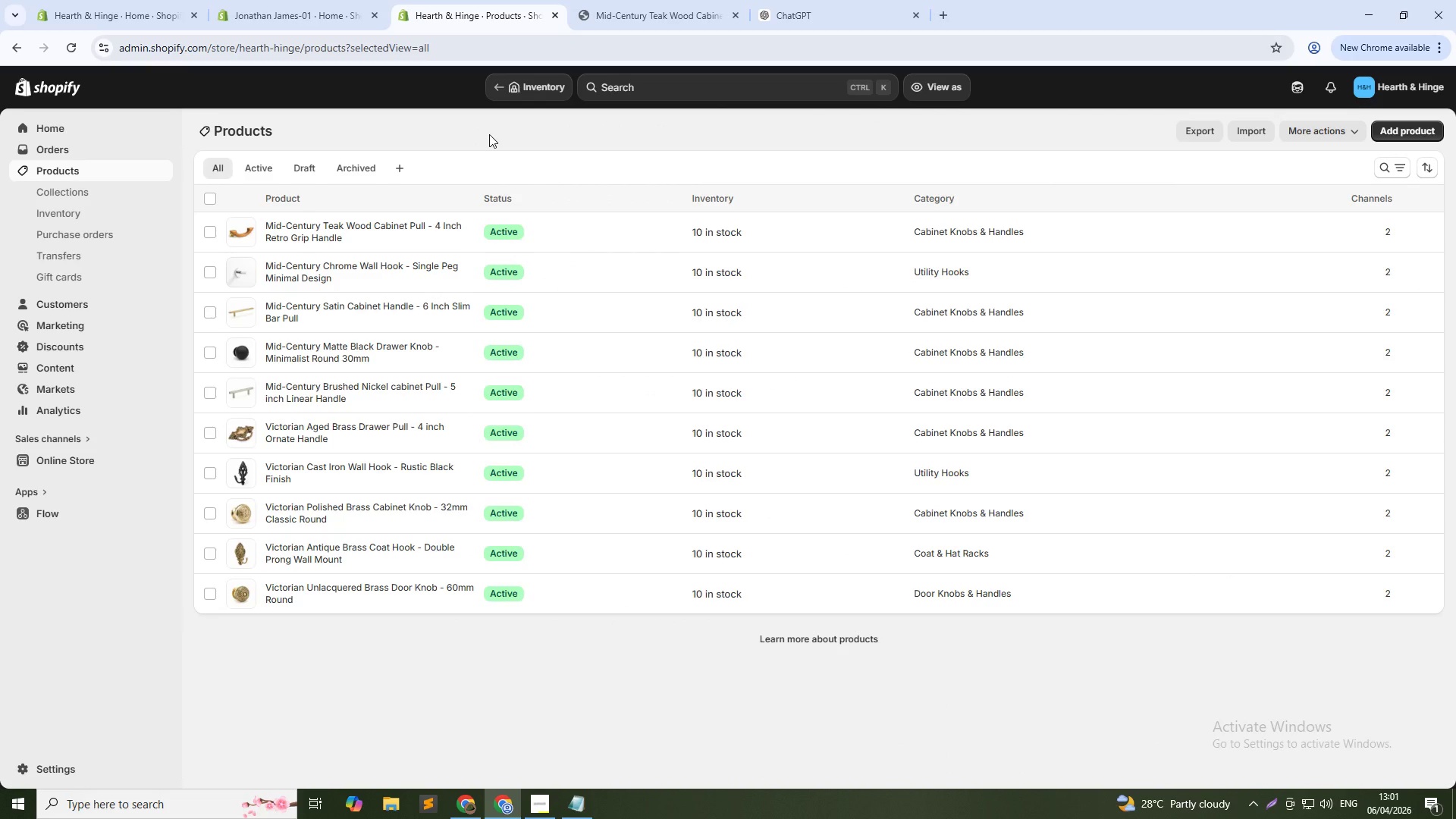 
wait(14.58)
 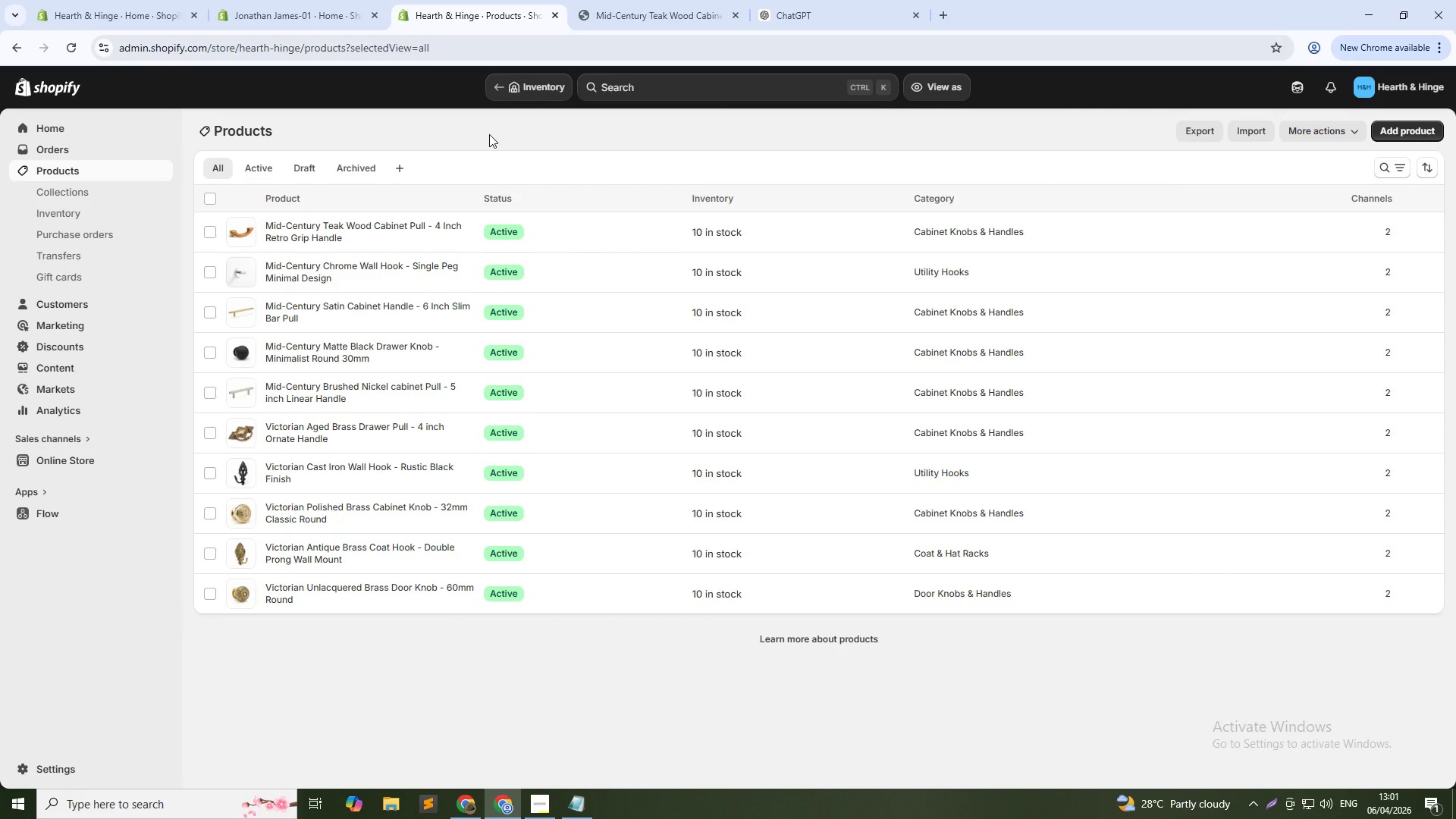 
left_click([315, 272])
 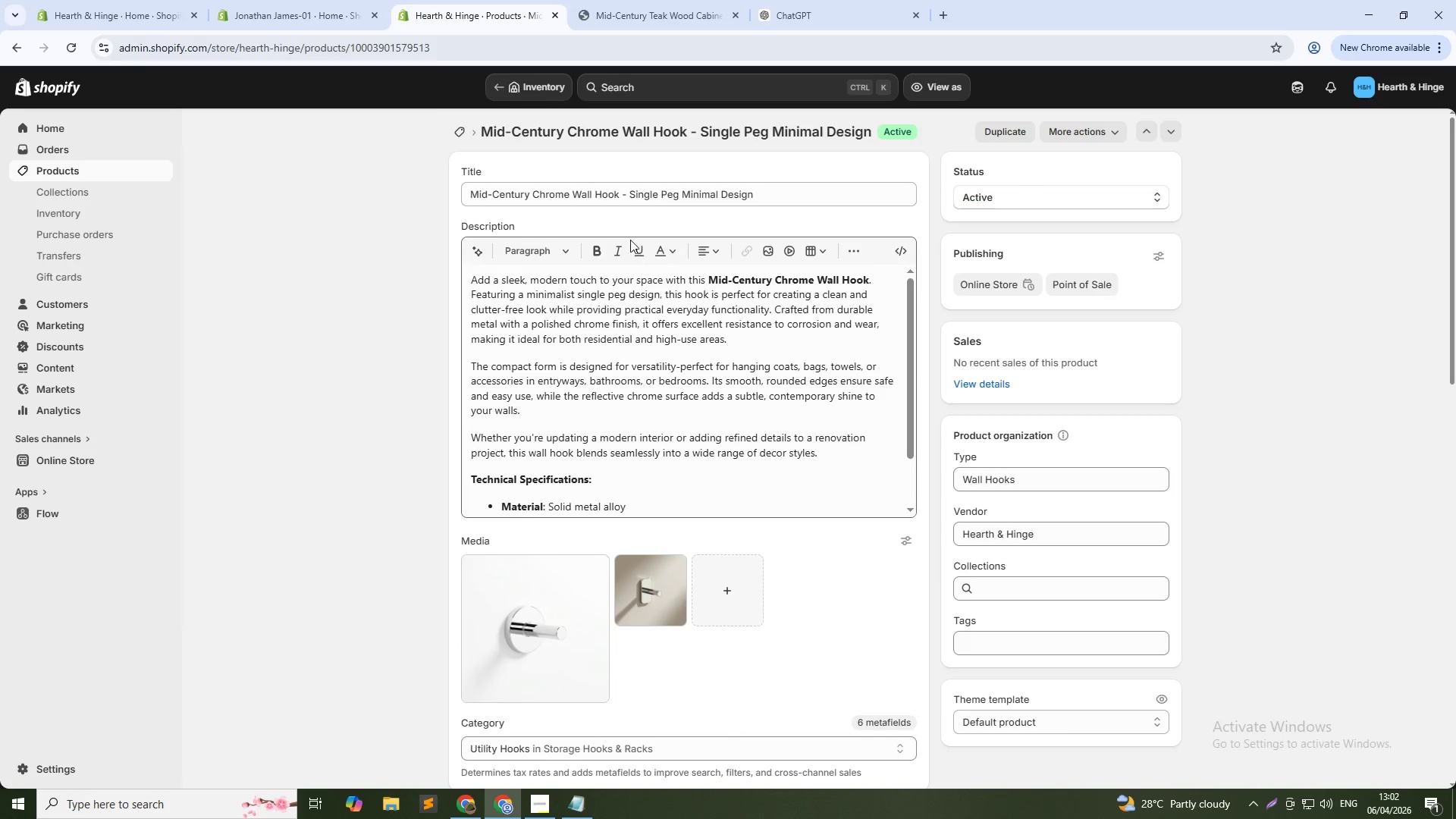 
wait(5.8)
 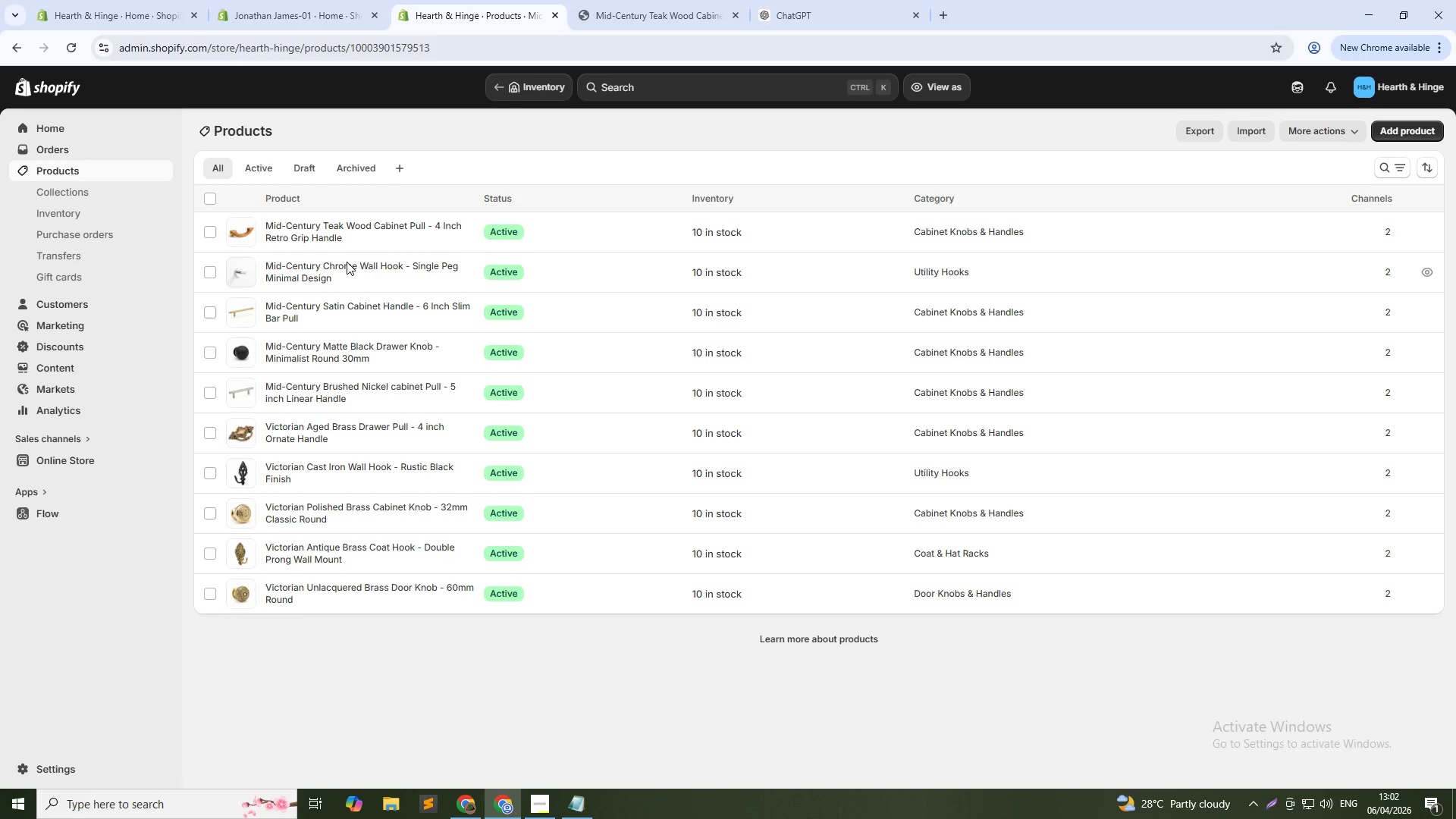 
left_click([725, 577])
 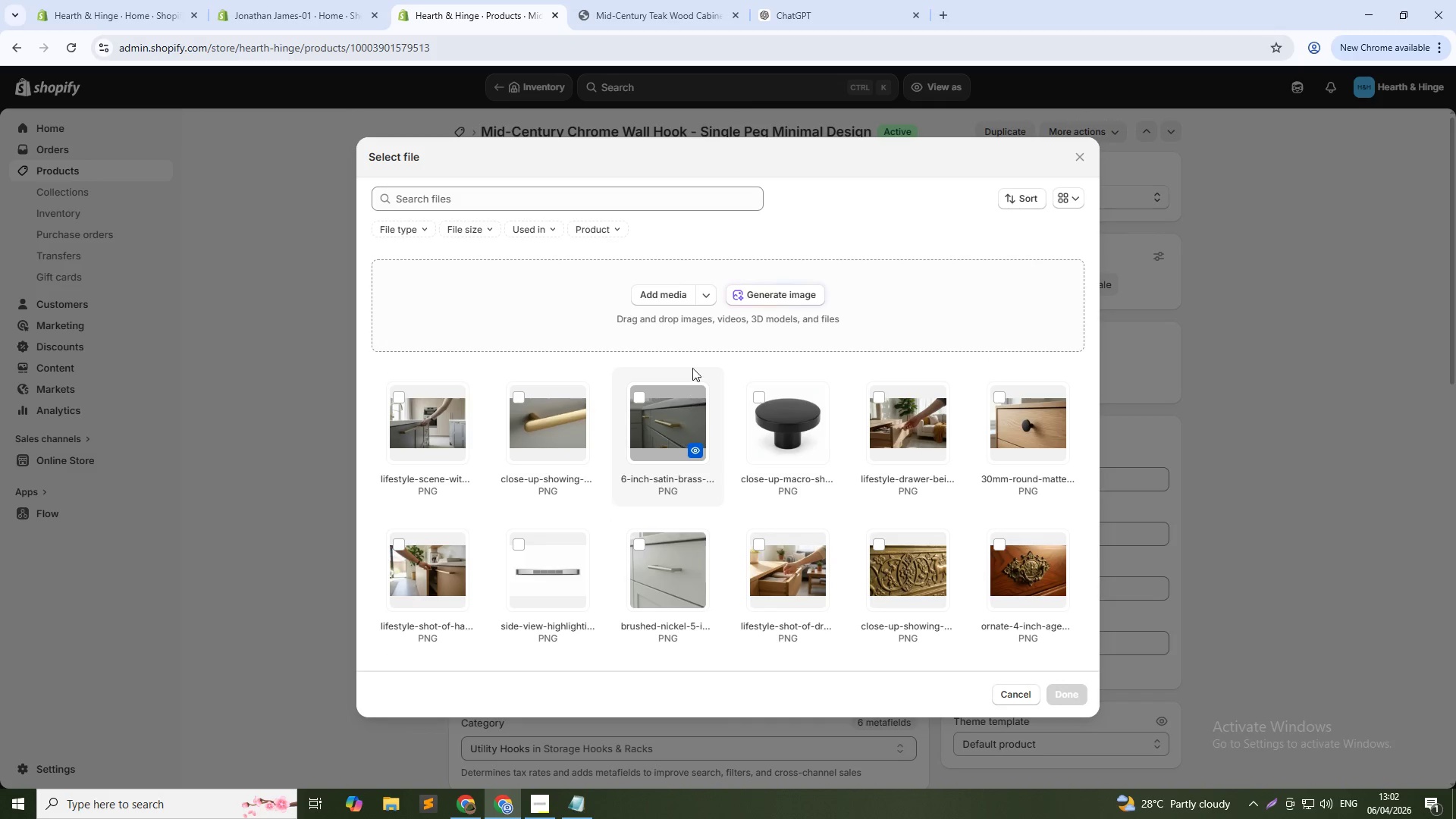 
left_click([770, 293])
 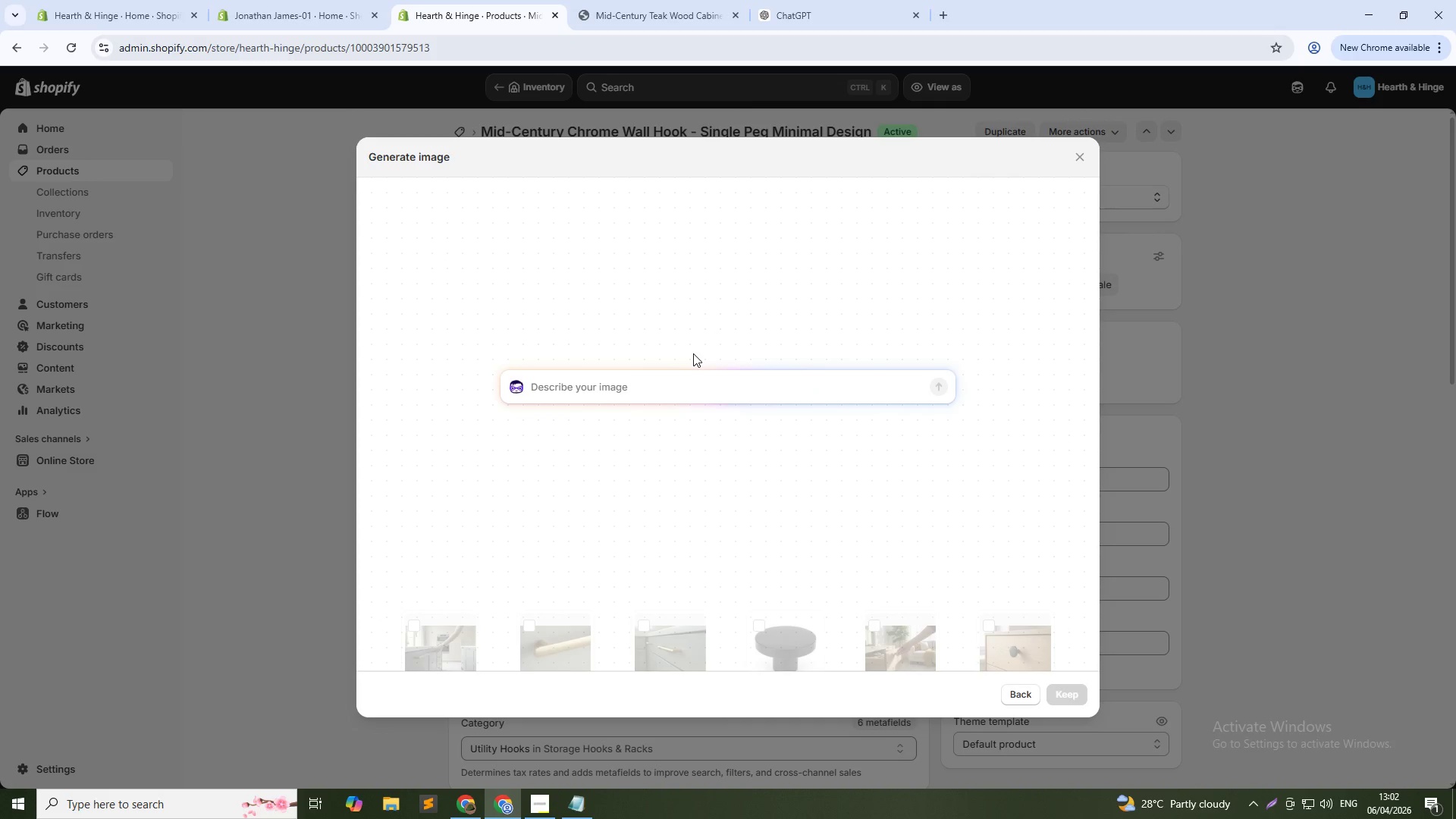 
type(Chrome single peg wall hook mounted on a white wall)
 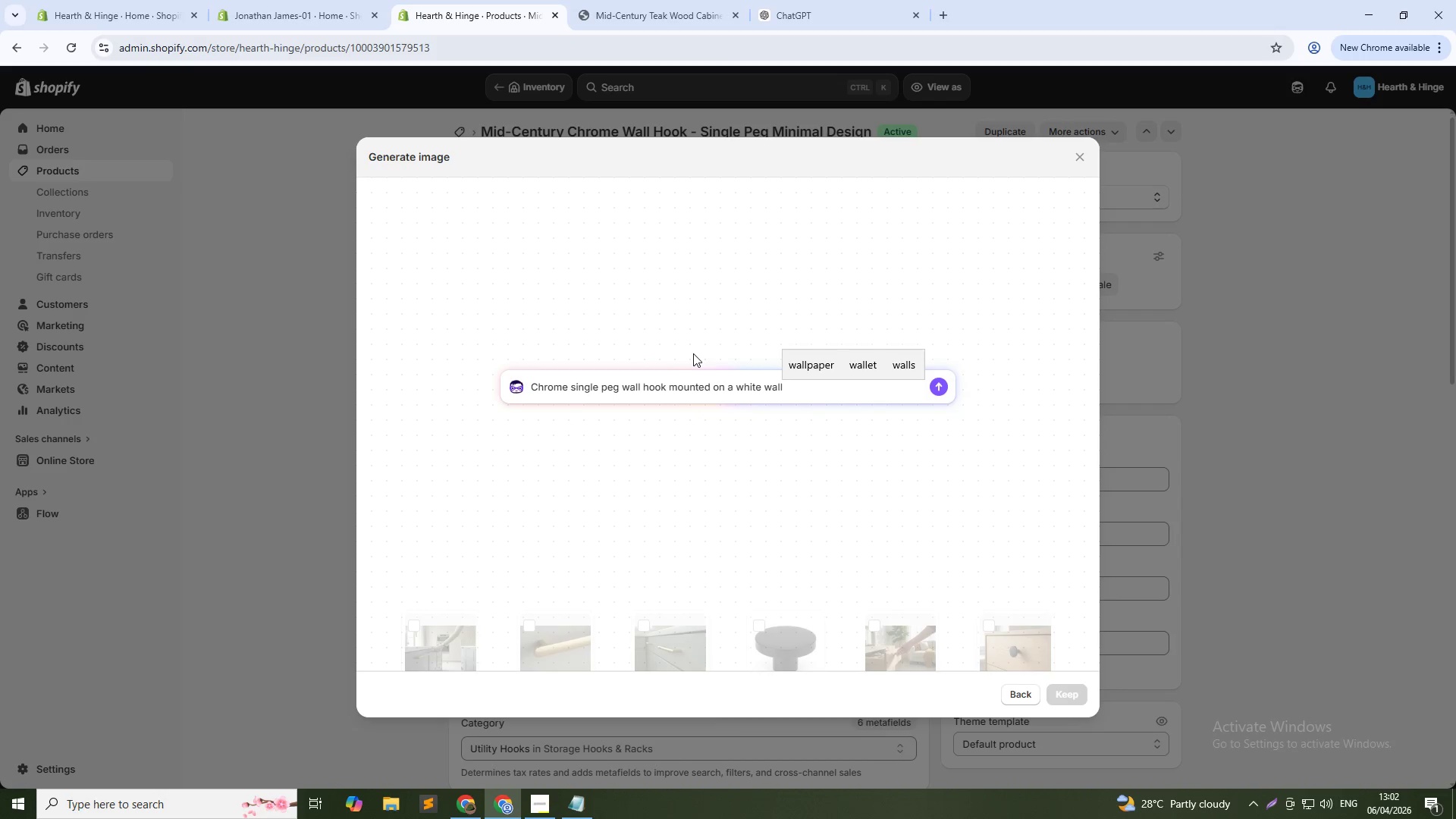 
type(, holding coat)
 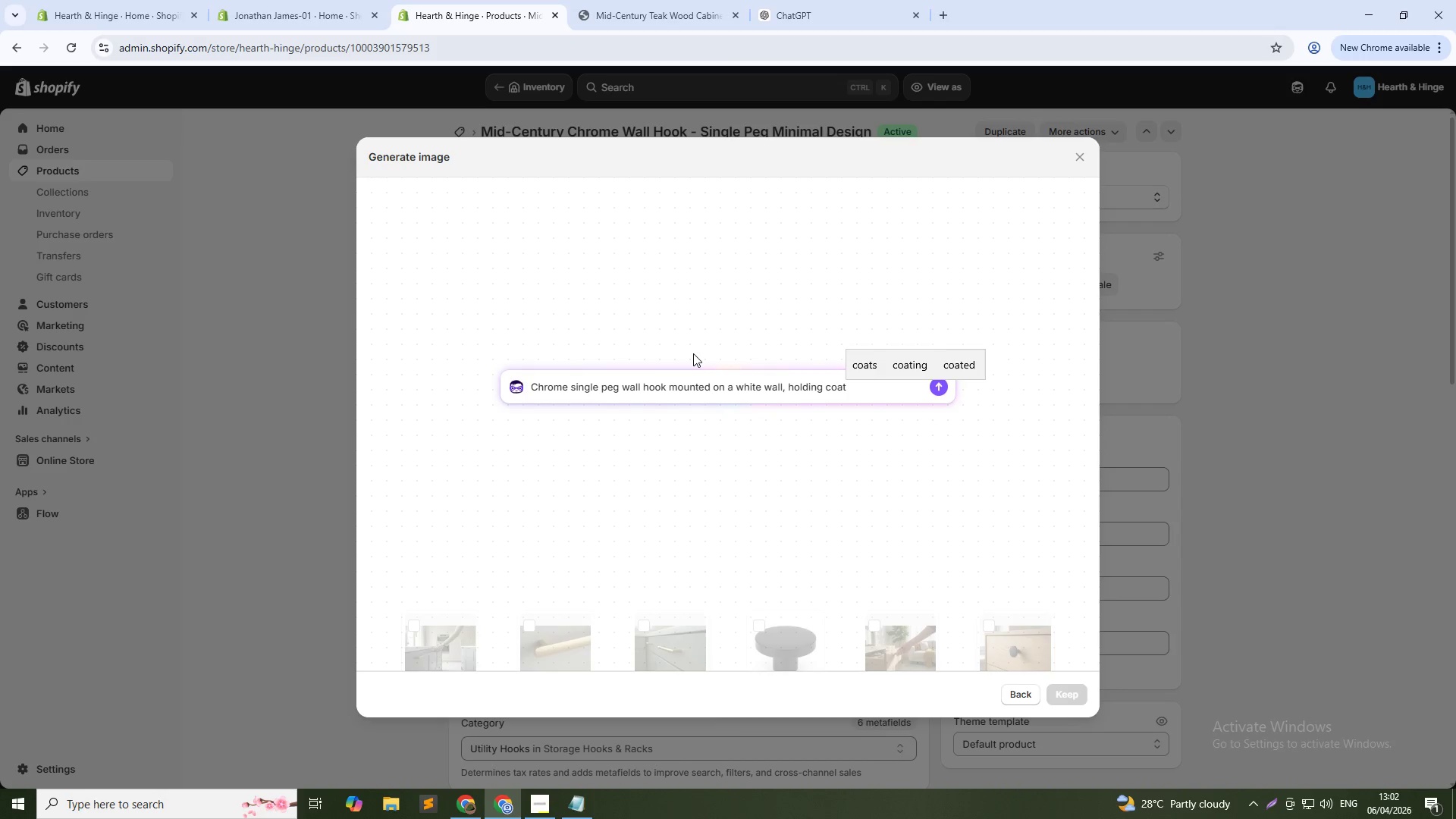 
wait(11.05)
 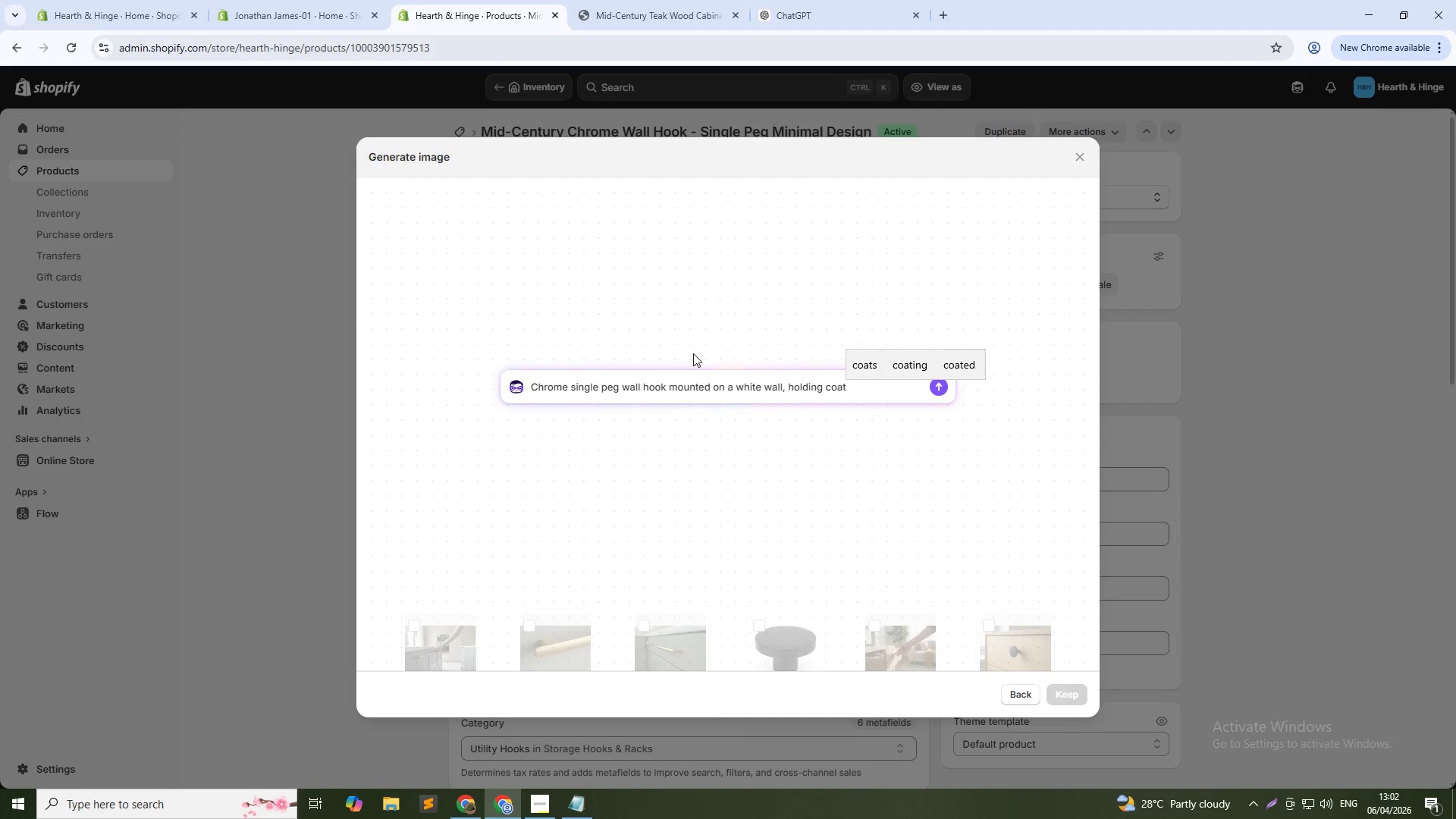 
key(Enter)
 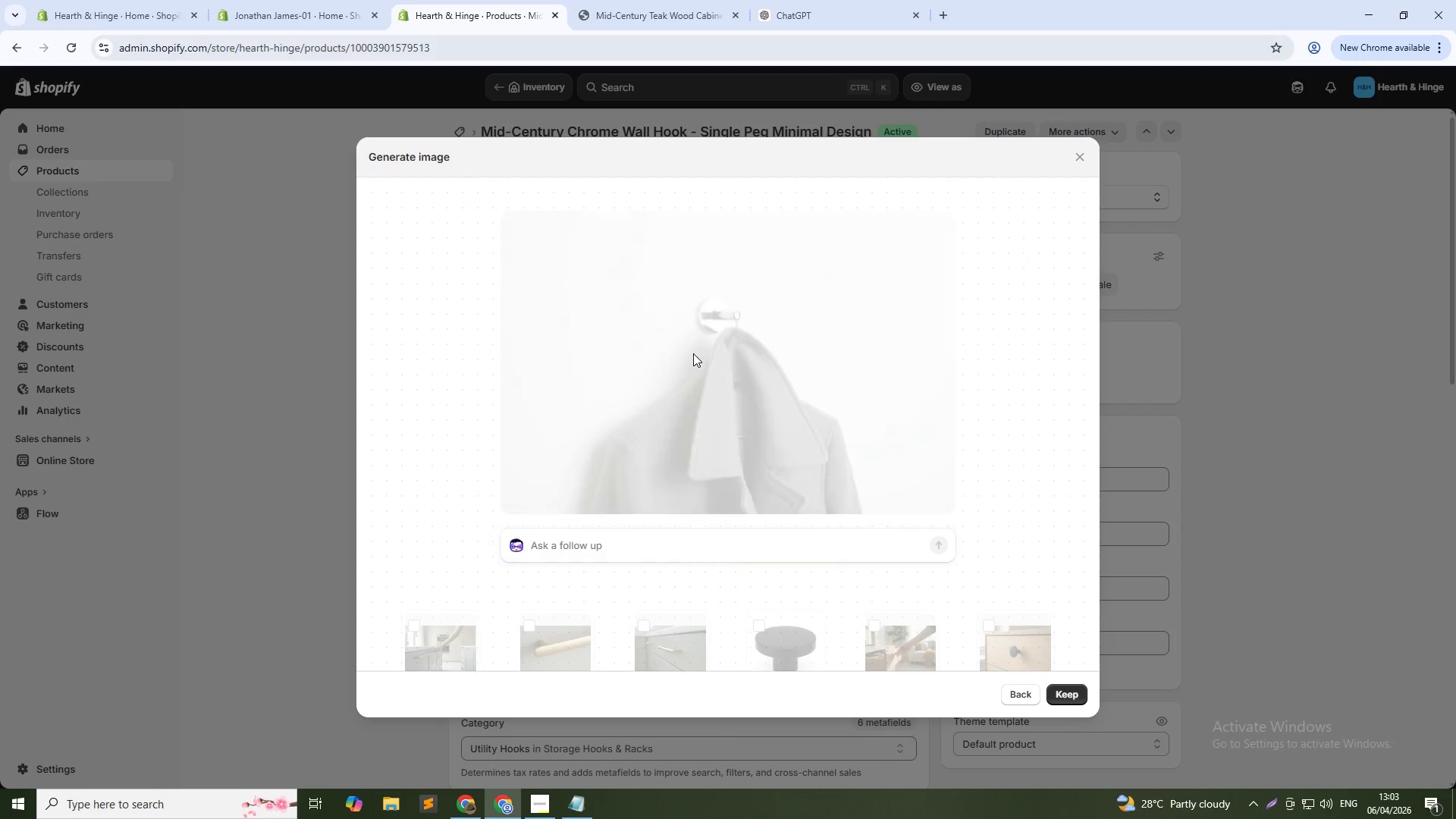 
wait(31.81)
 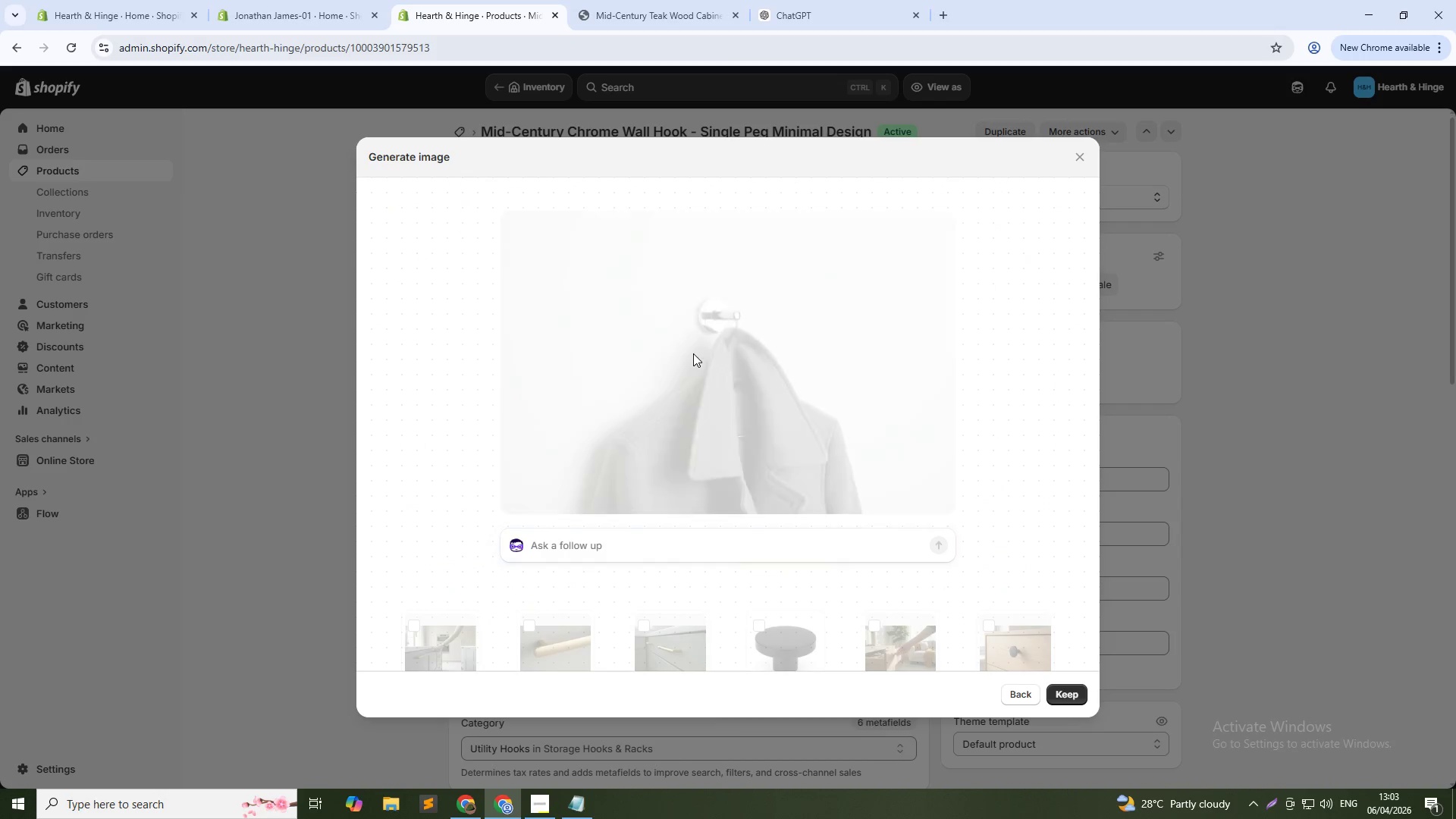 
left_click([1072, 693])
 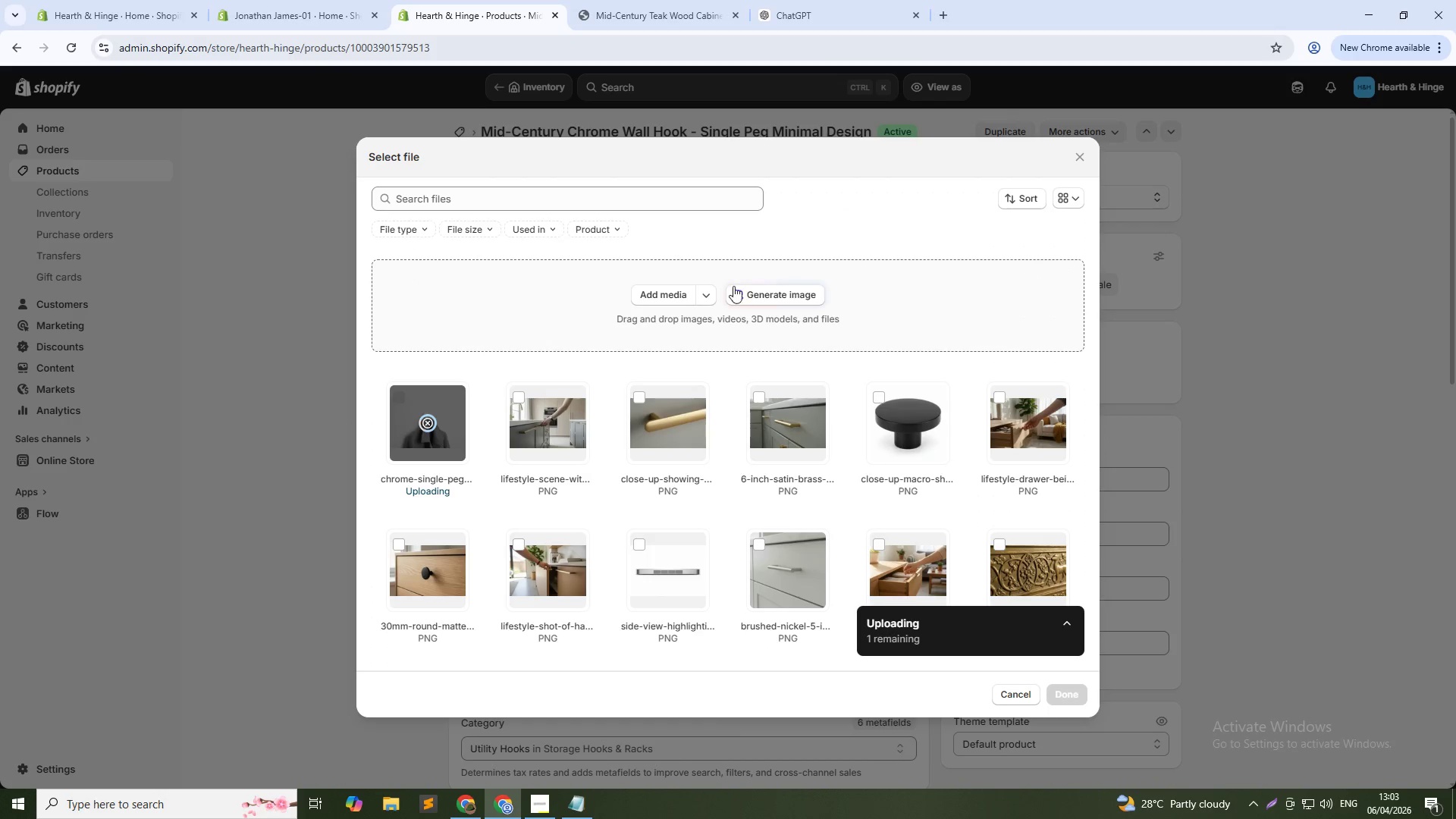 
left_click([755, 291])
 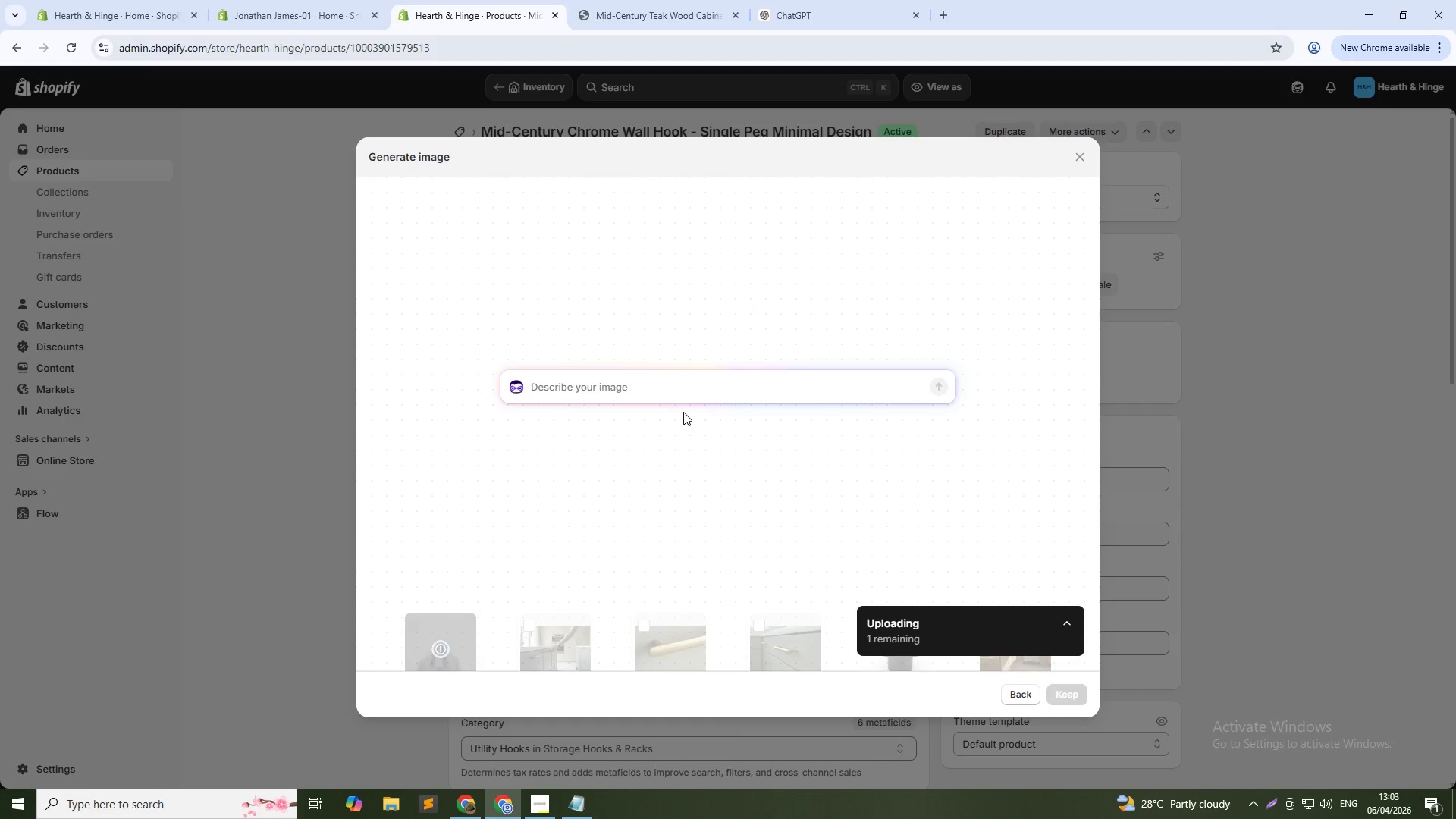 
type(close-up of polished chrome surface and minimalistic design)
 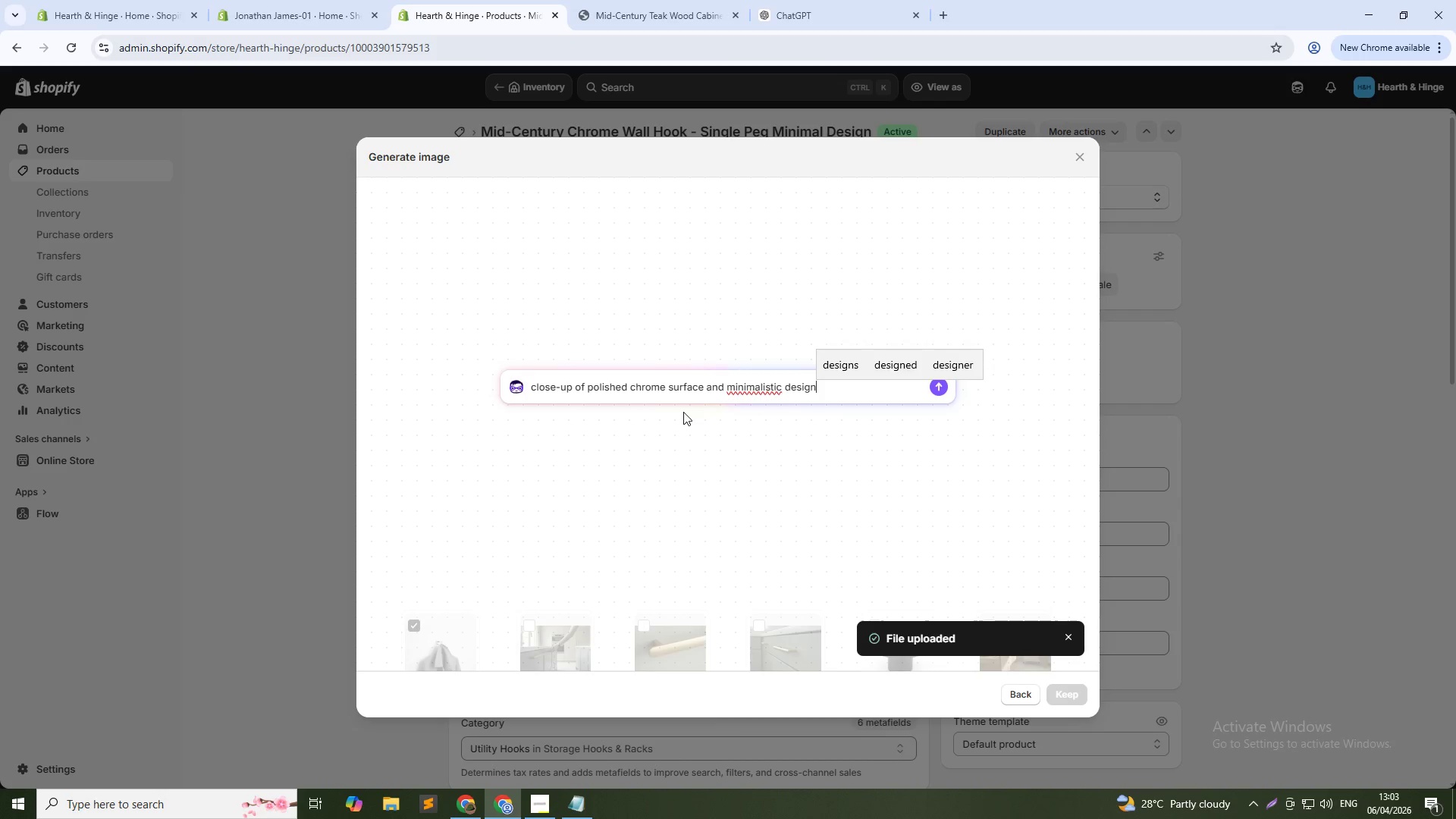 
wait(5.94)
 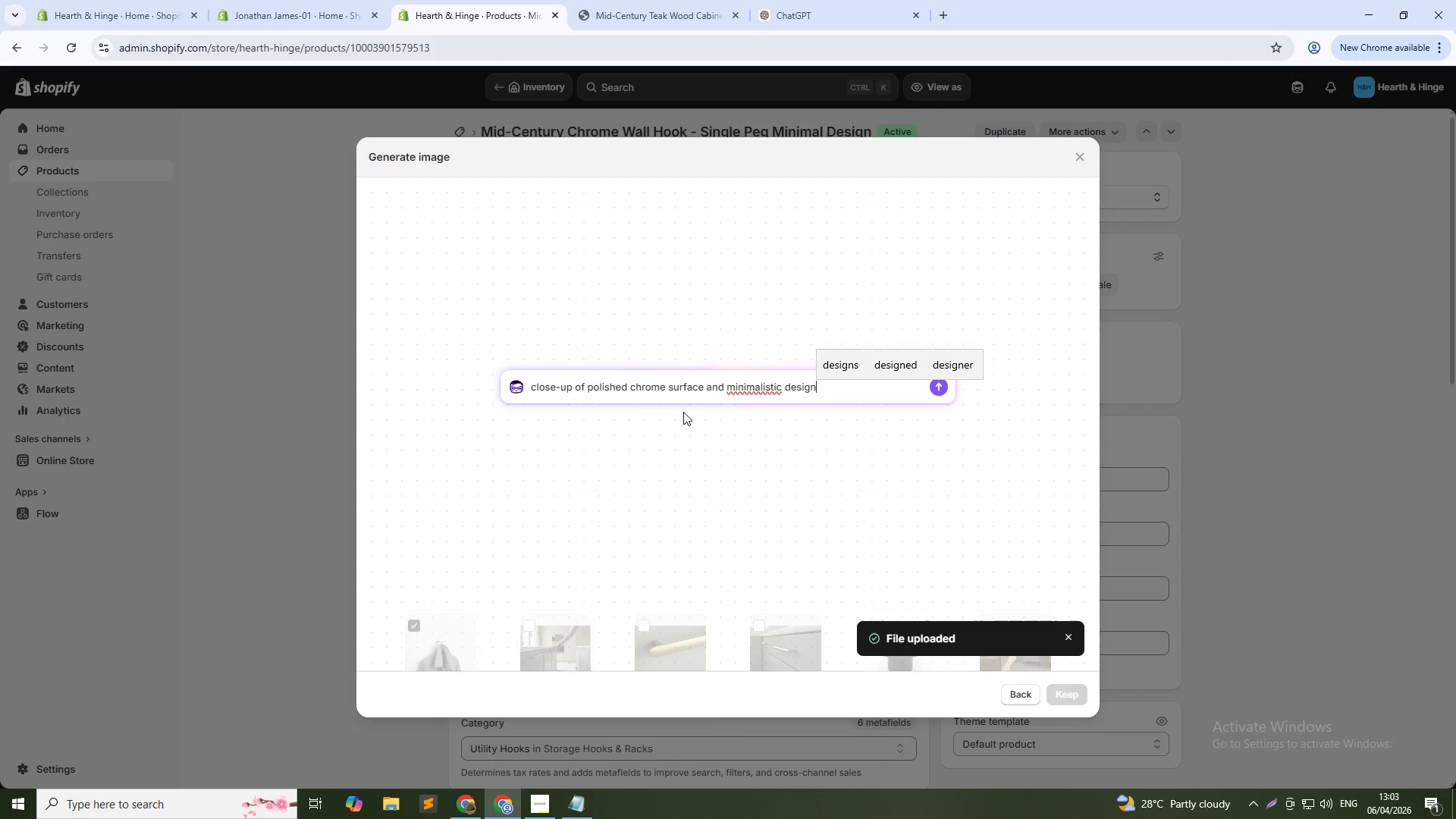 
key(Enter)
 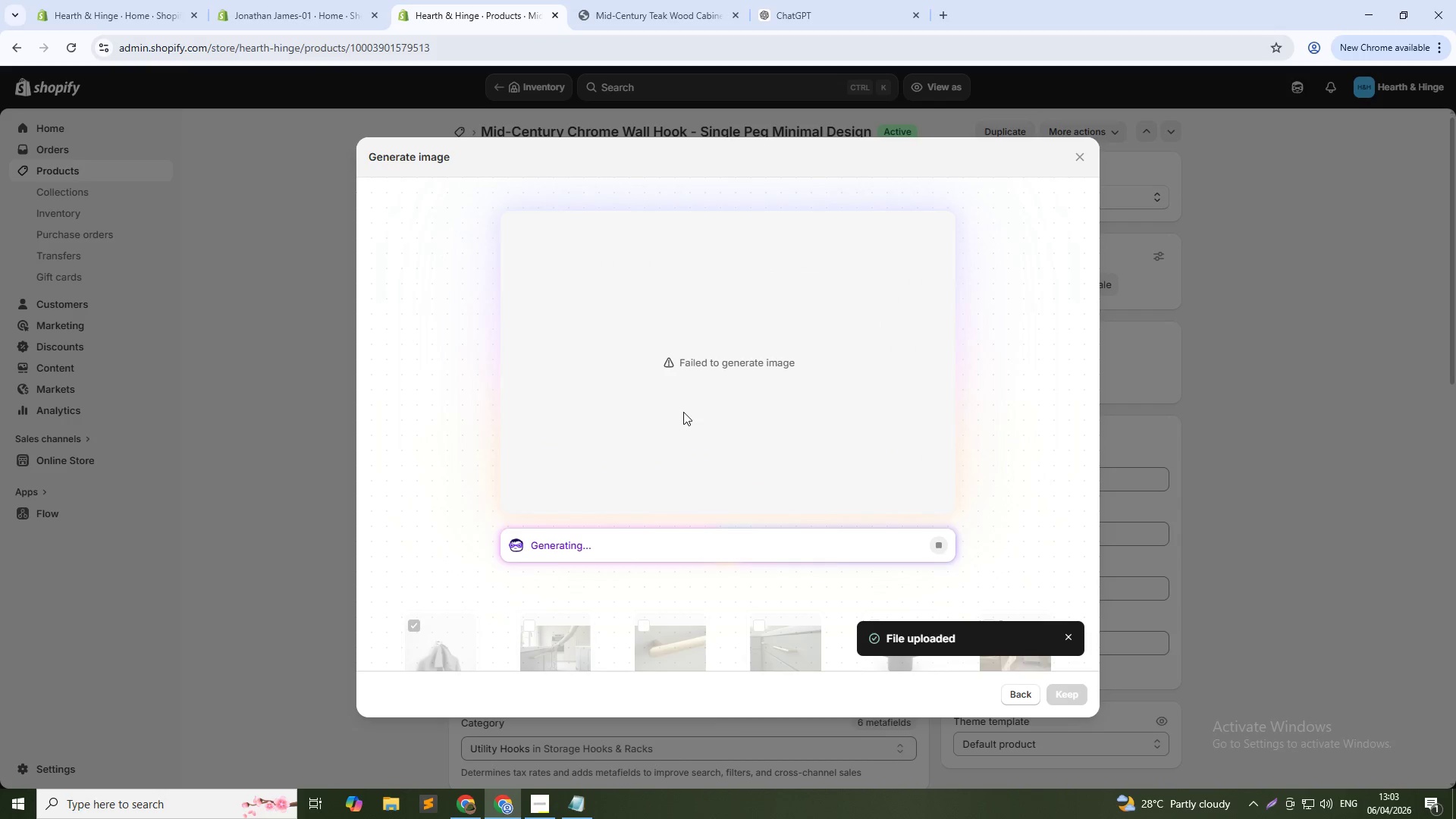 
wait(13.14)
 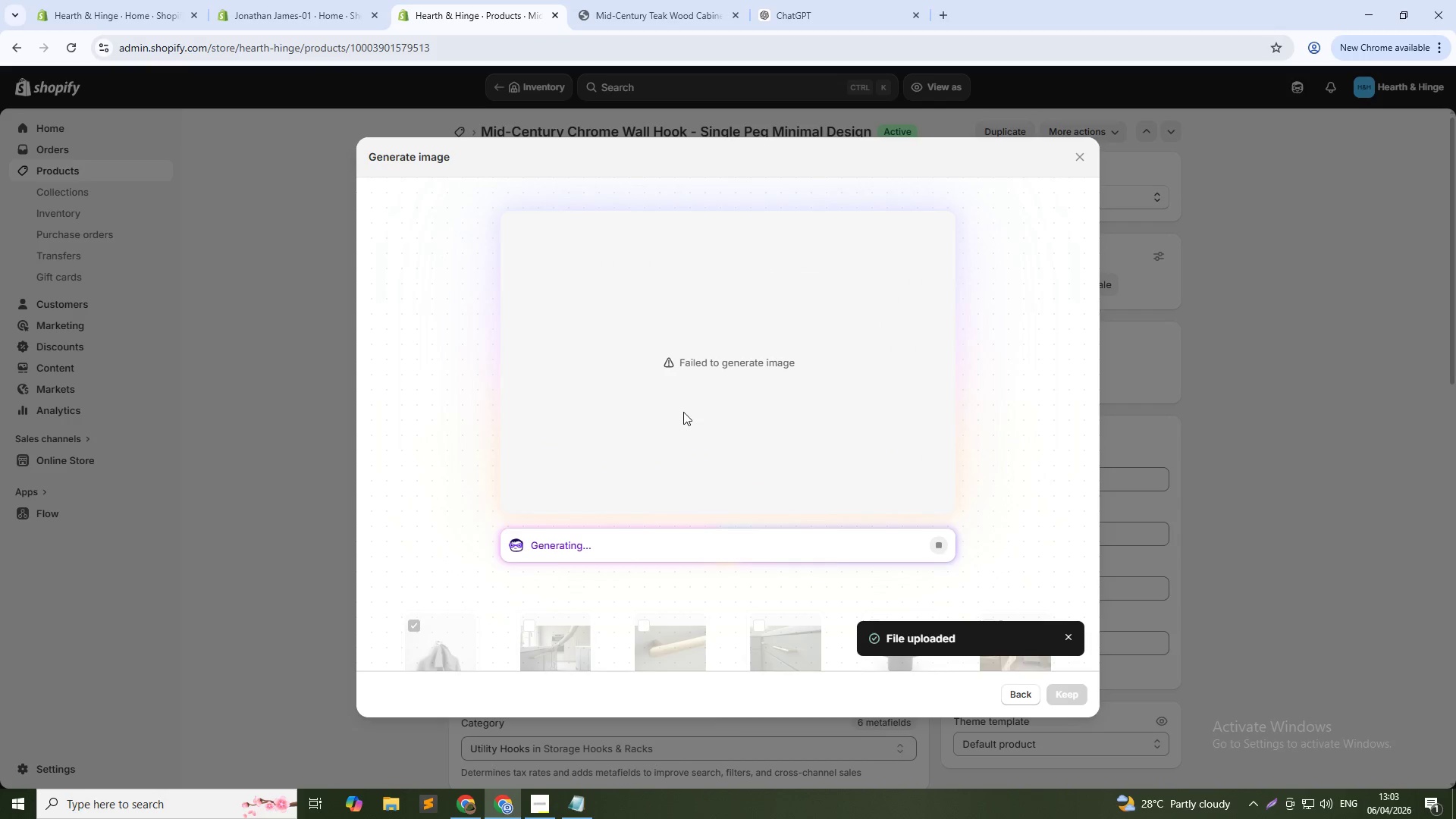 
left_click([1025, 699])
 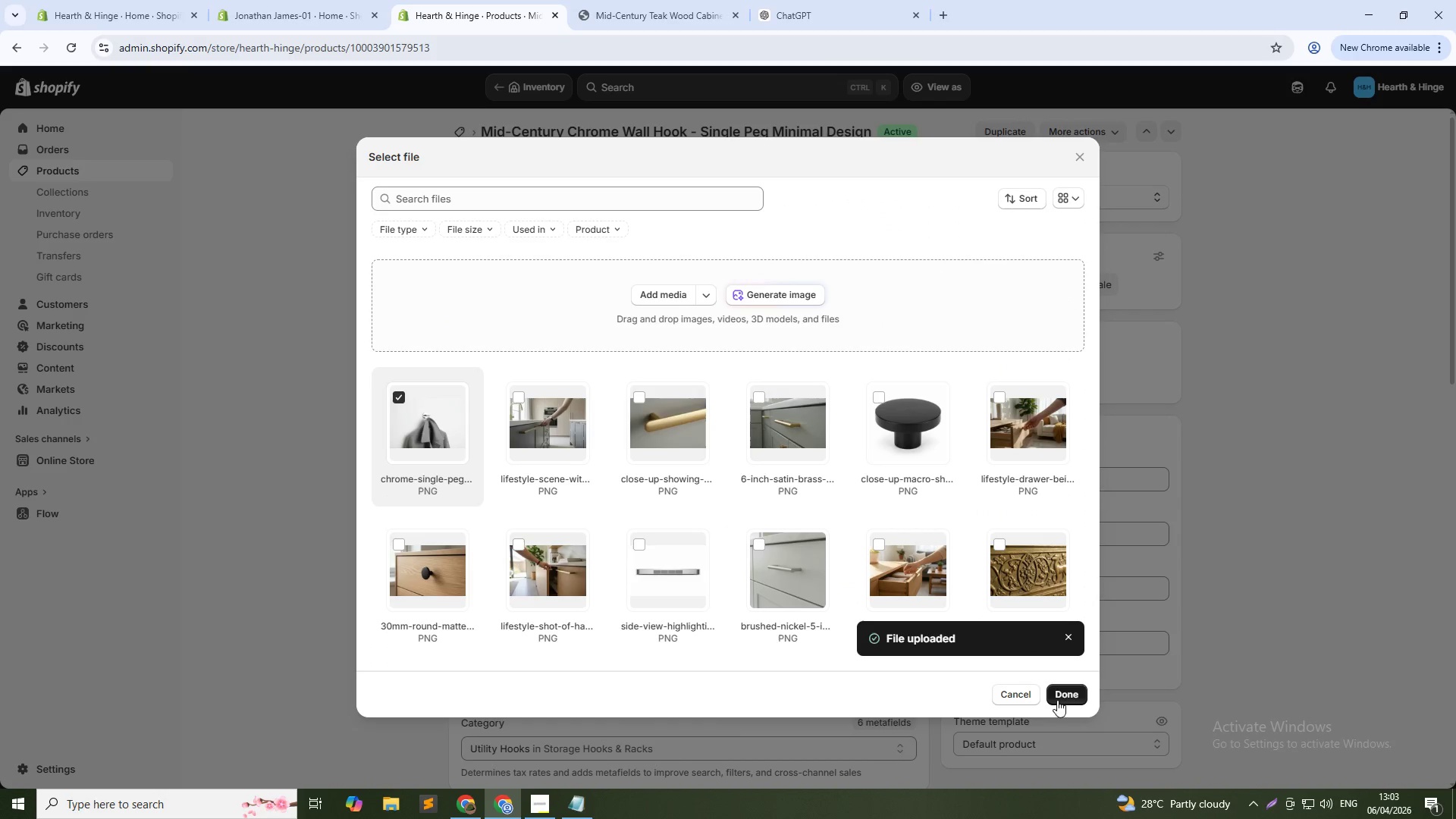 
left_click([1059, 700])
 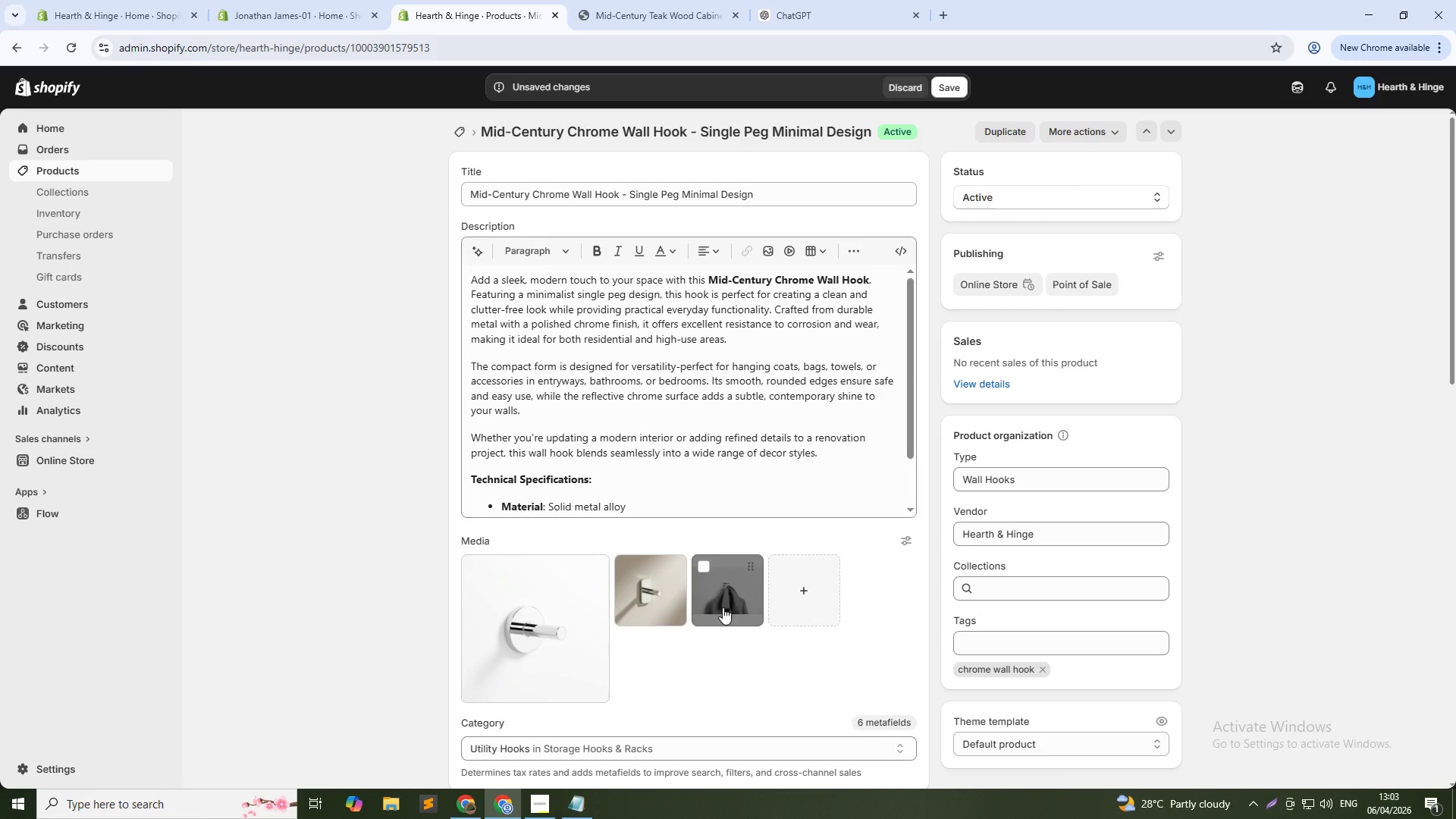 
left_click([806, 588])
 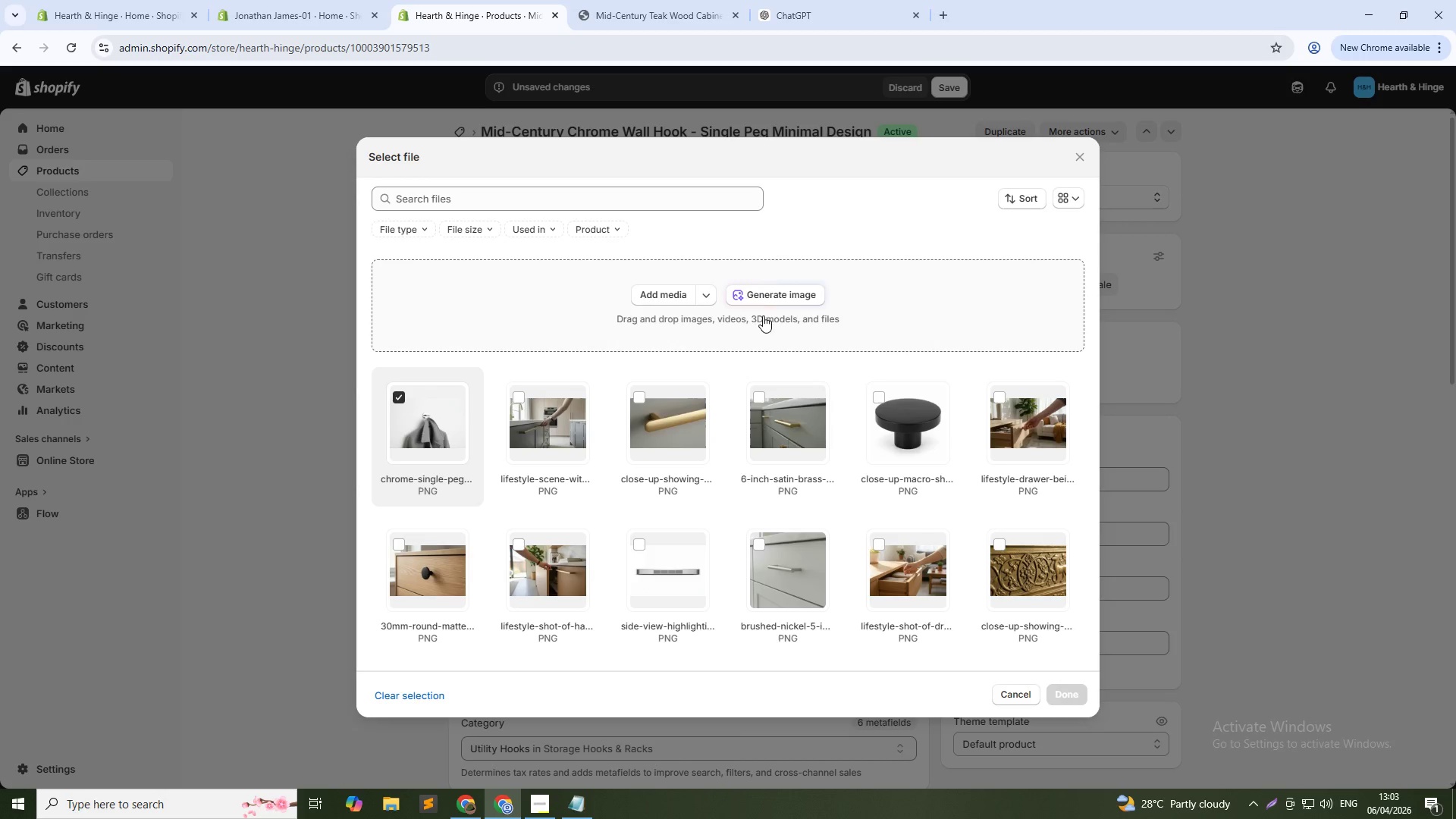 
left_click([760, 302])
 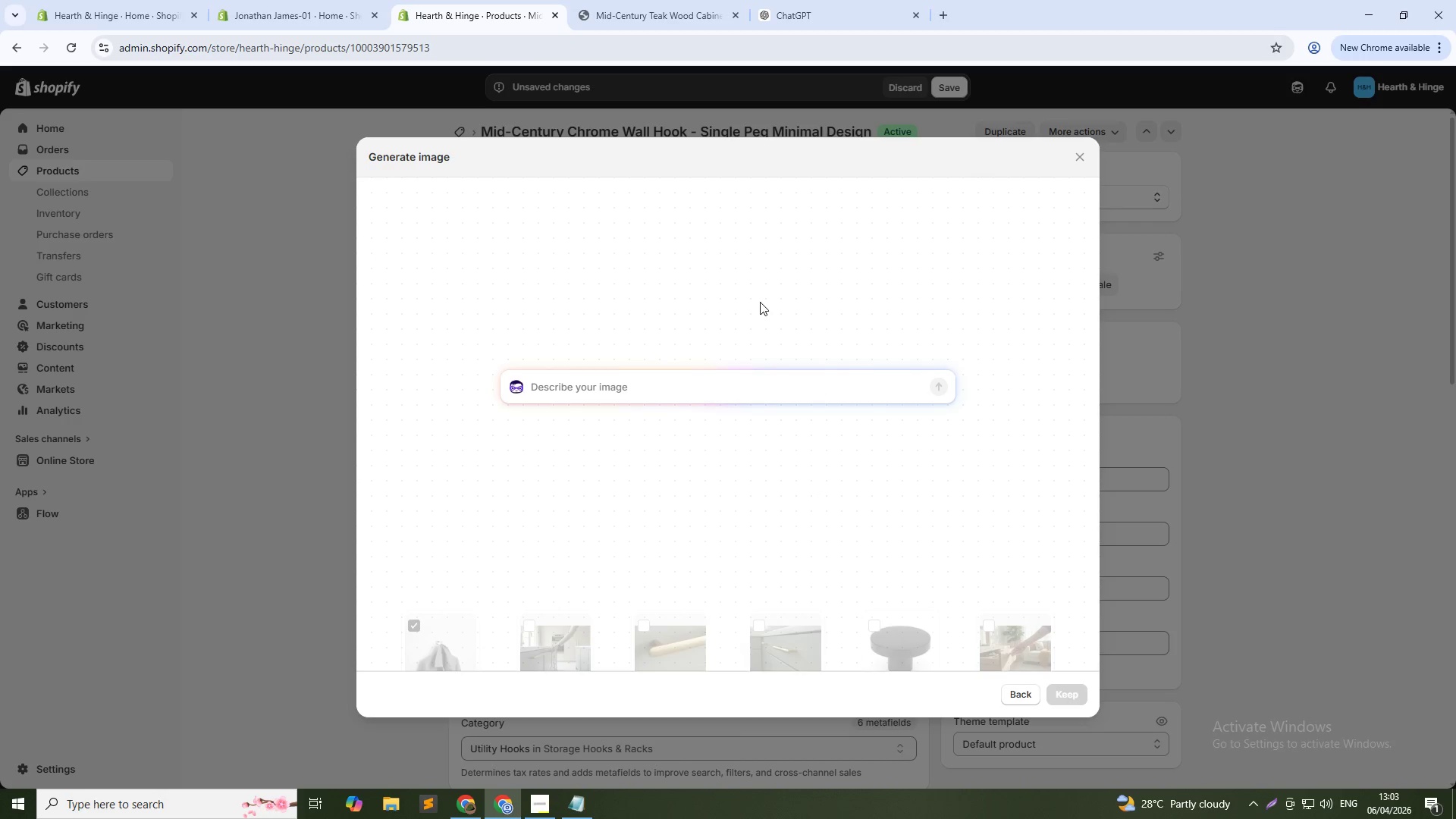 
type(lifestyle interior with hook in use in hallway or bathroom)
 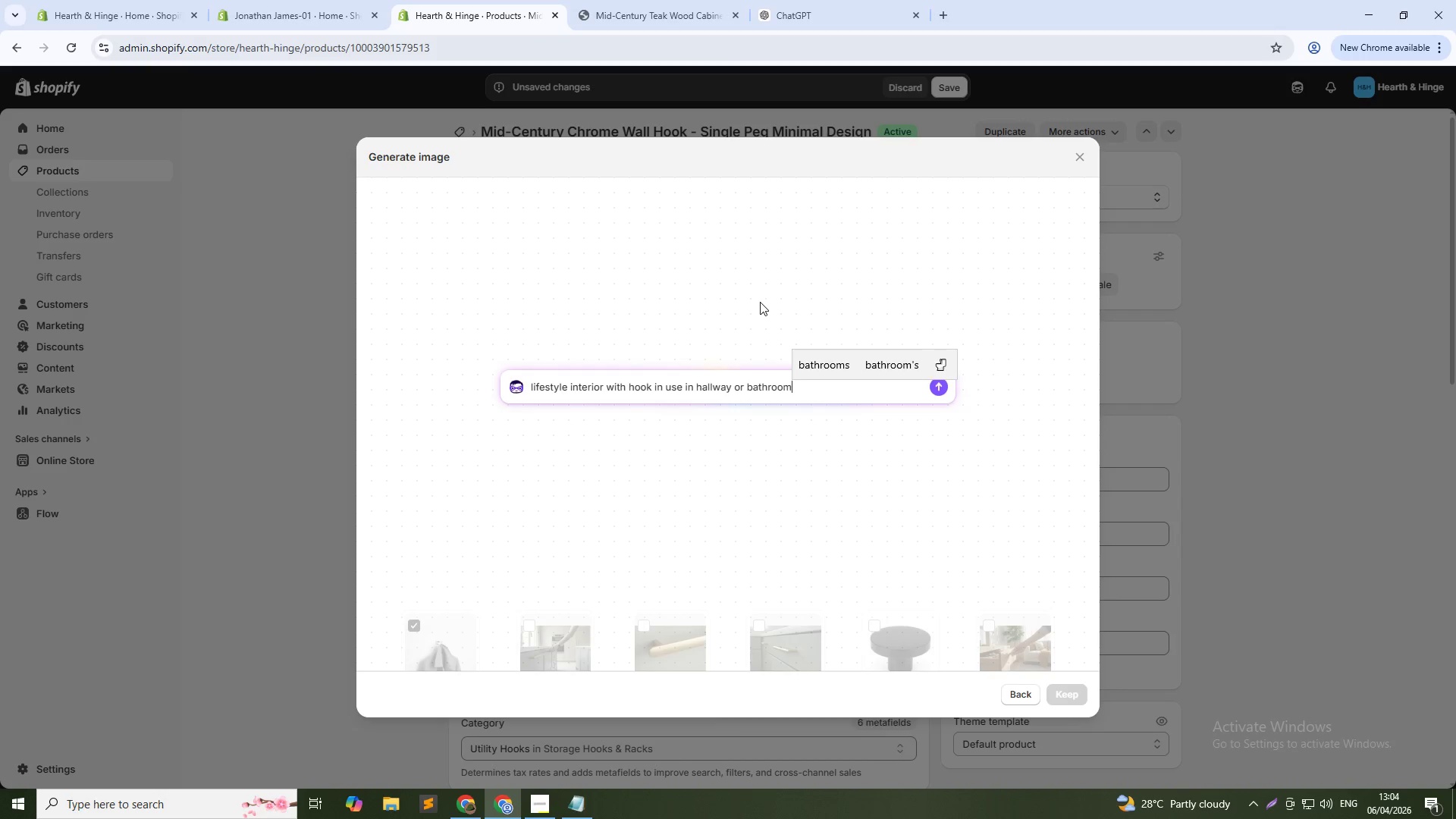 
key(Enter)
 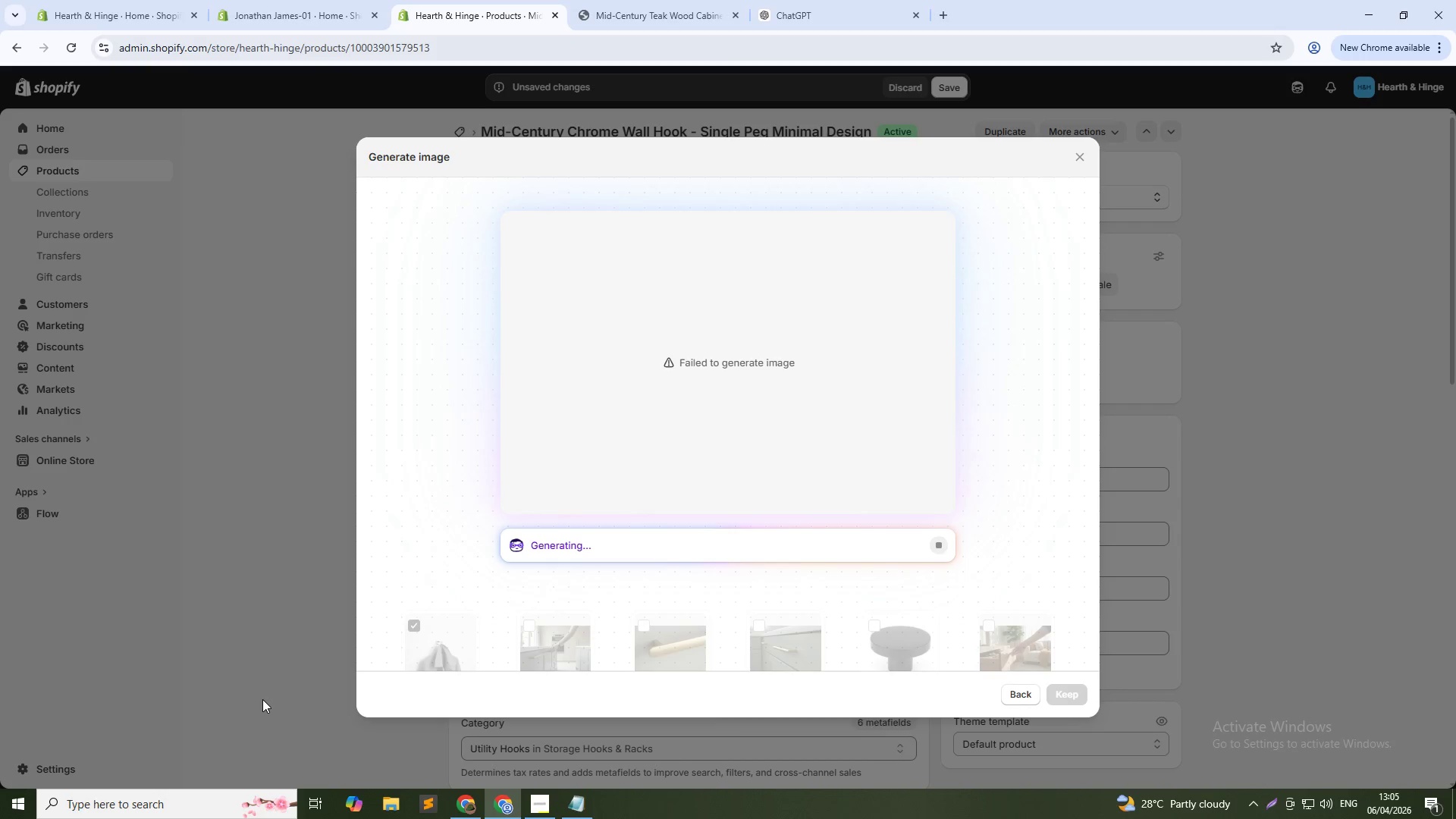 
wait(107.02)
 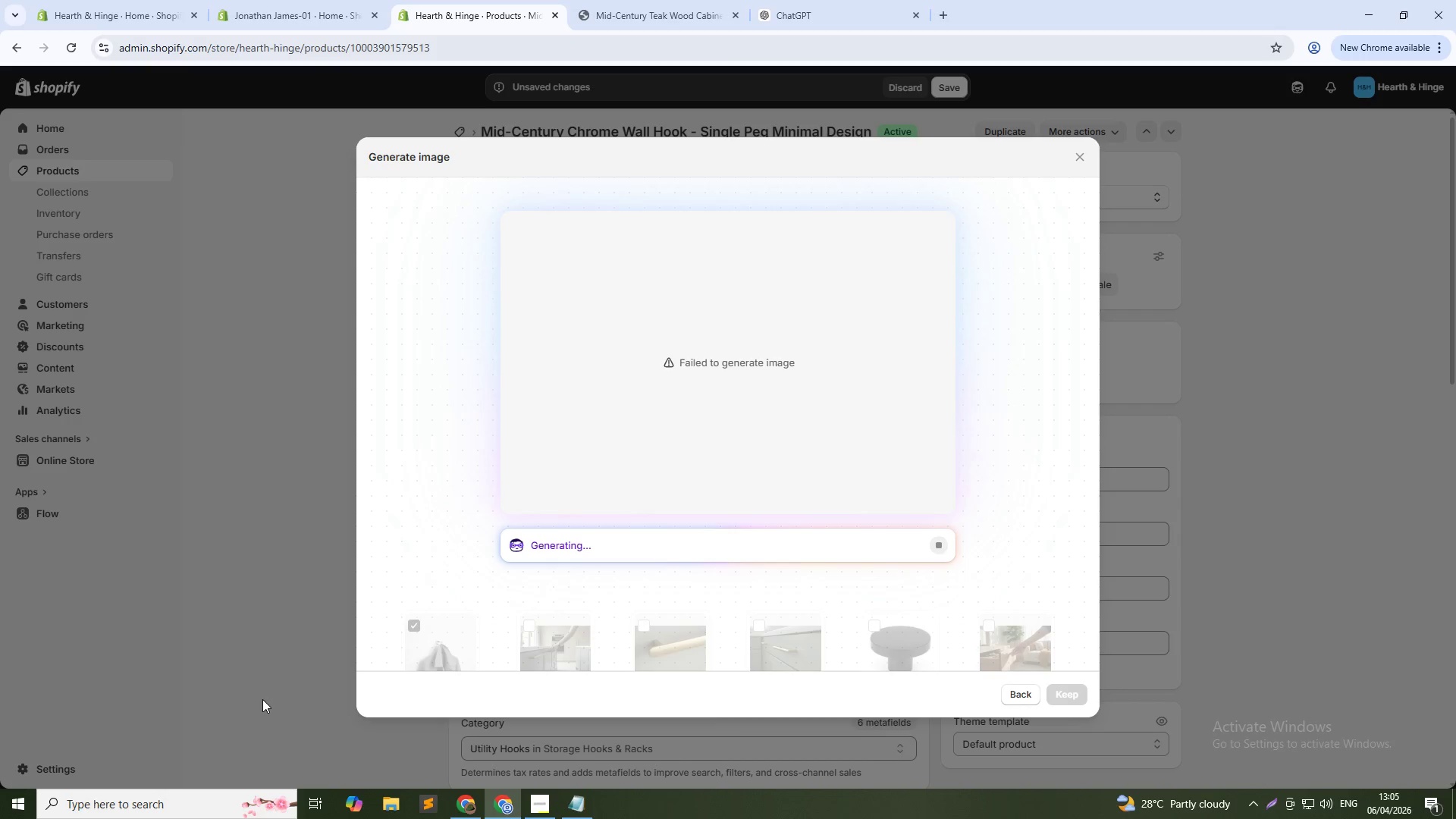 
left_click([1024, 689])
 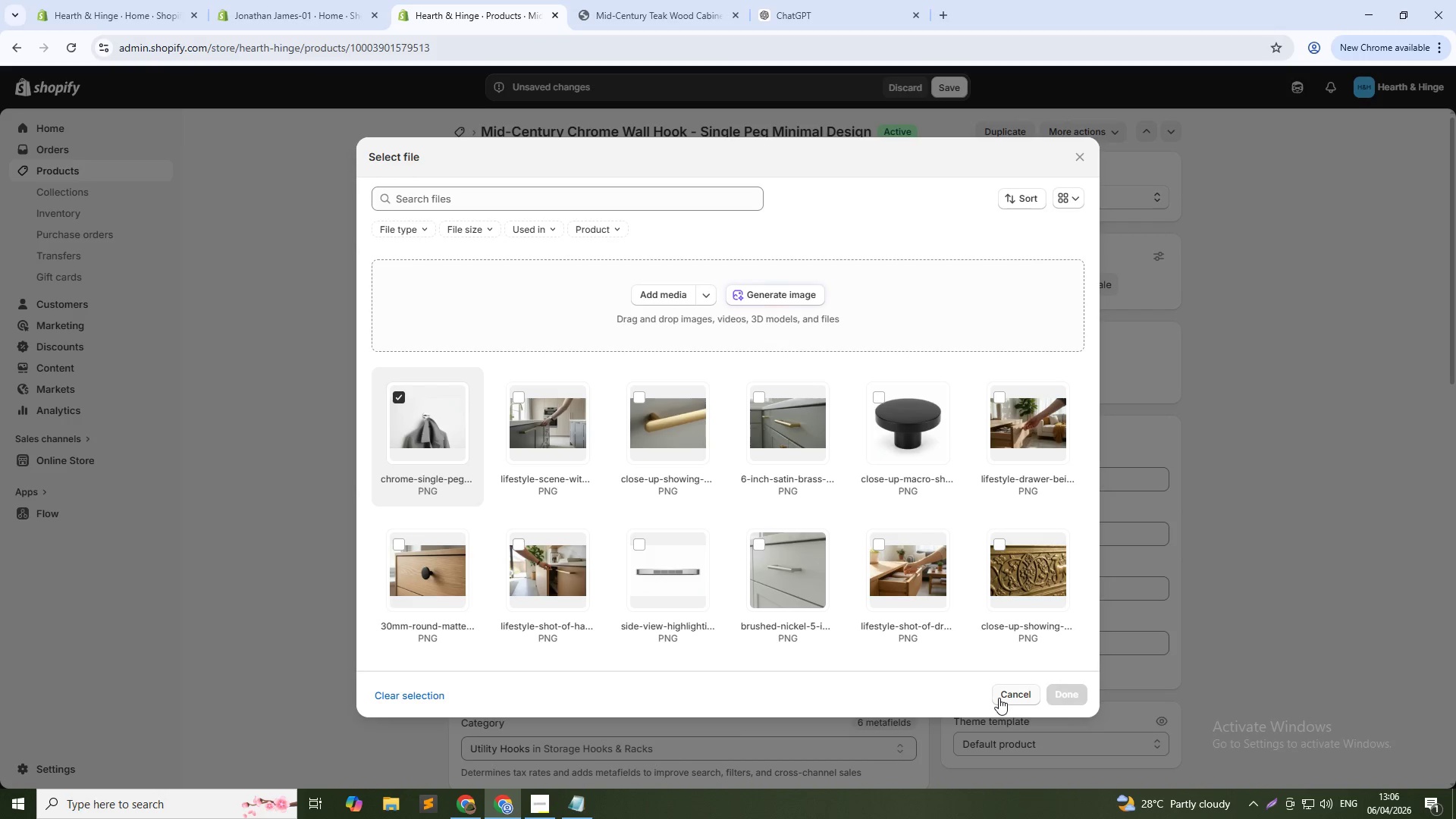 
wait(15.58)
 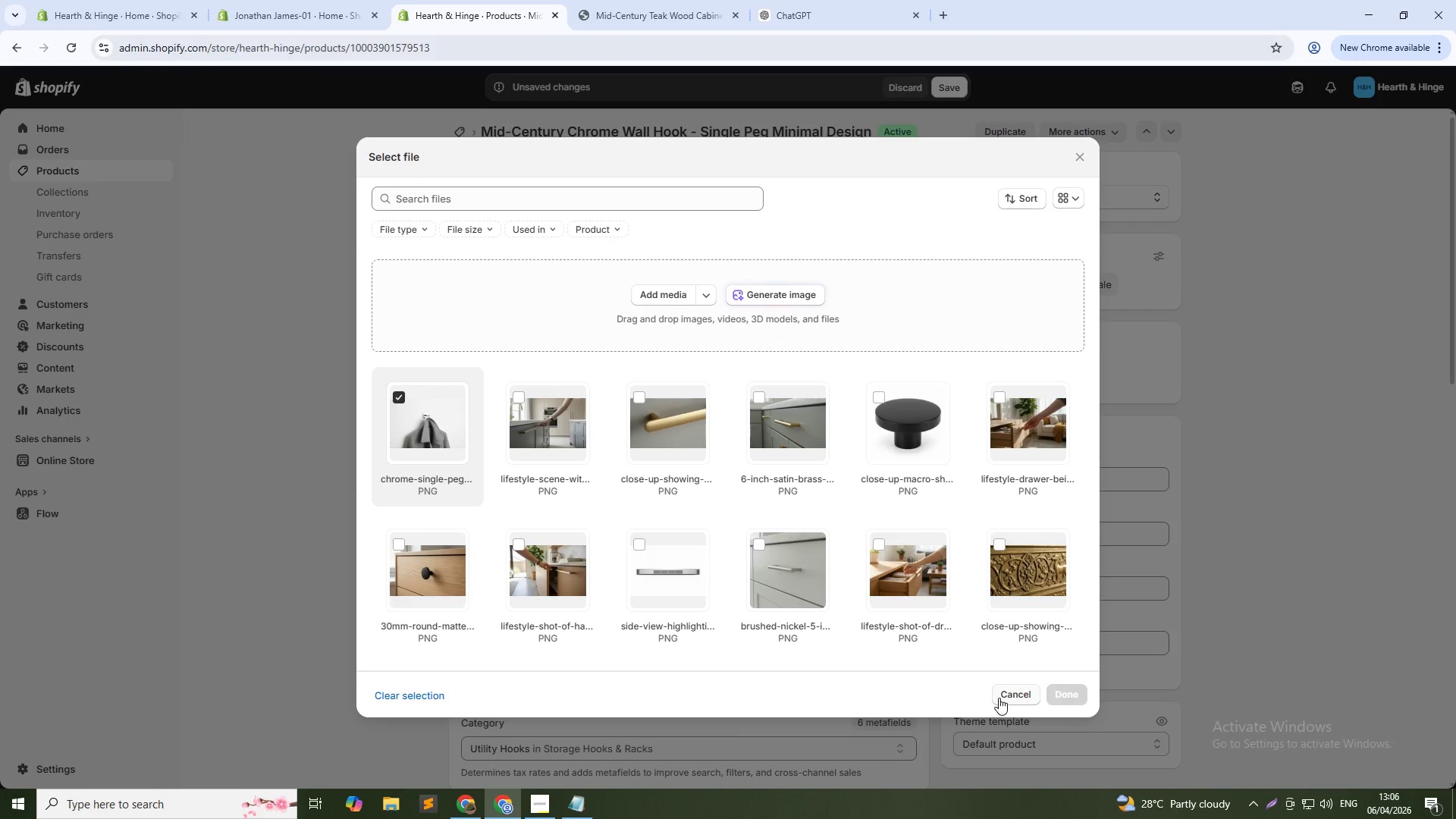 
left_click([798, 287])
 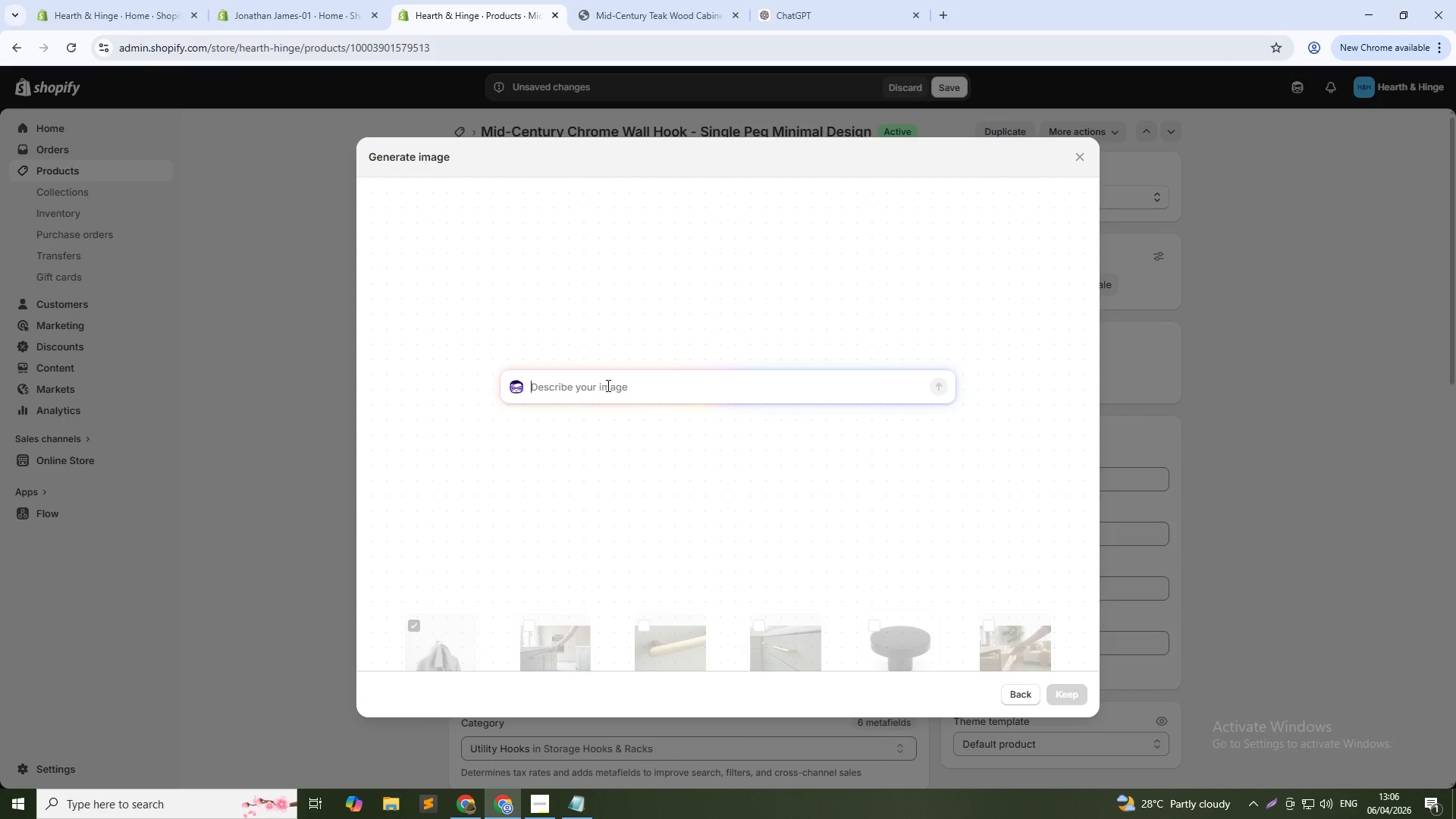 
left_click([607, 385])
 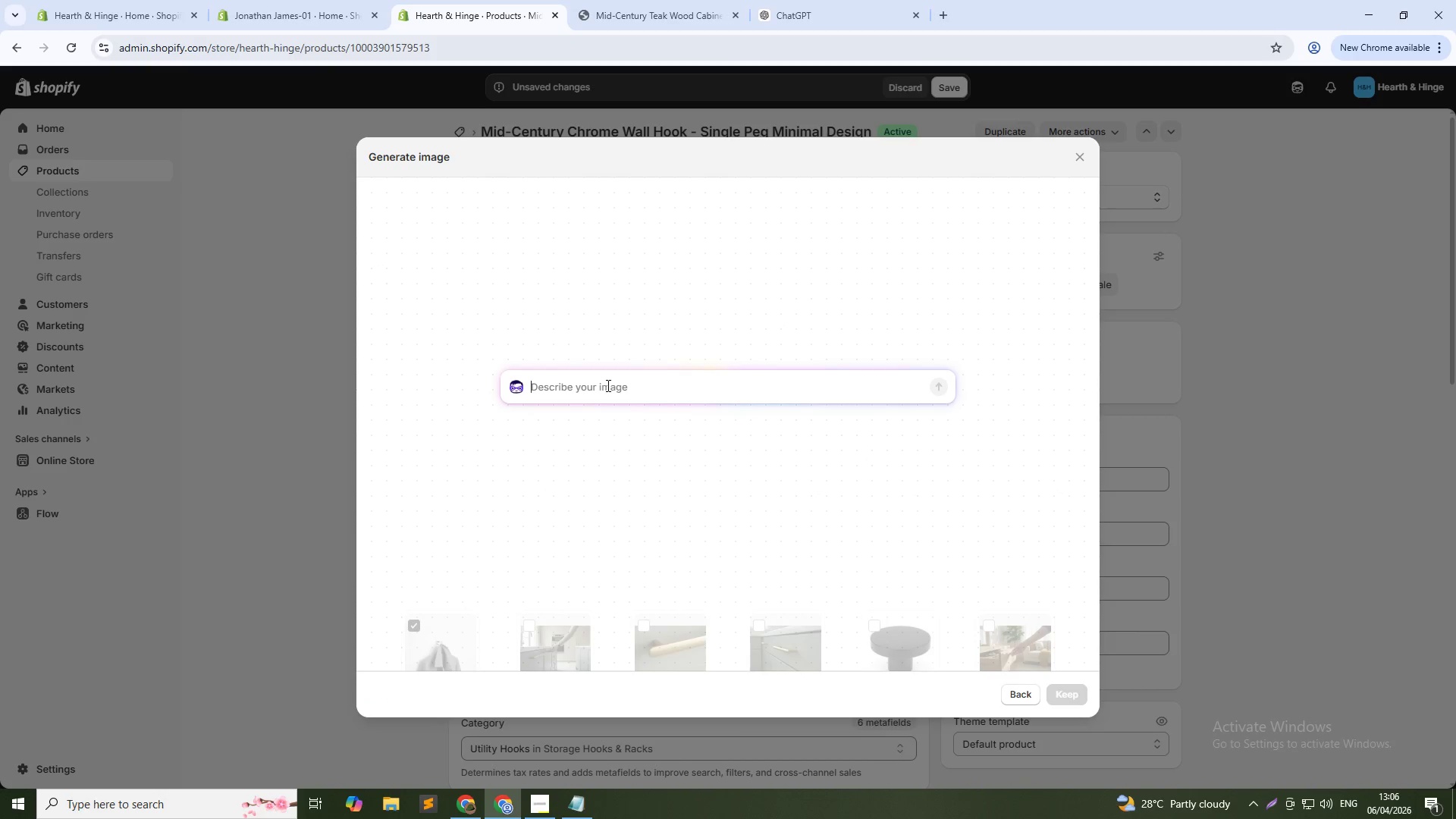 
type(ultra-detailed close-up of a mid century modern chrome wall hook)
 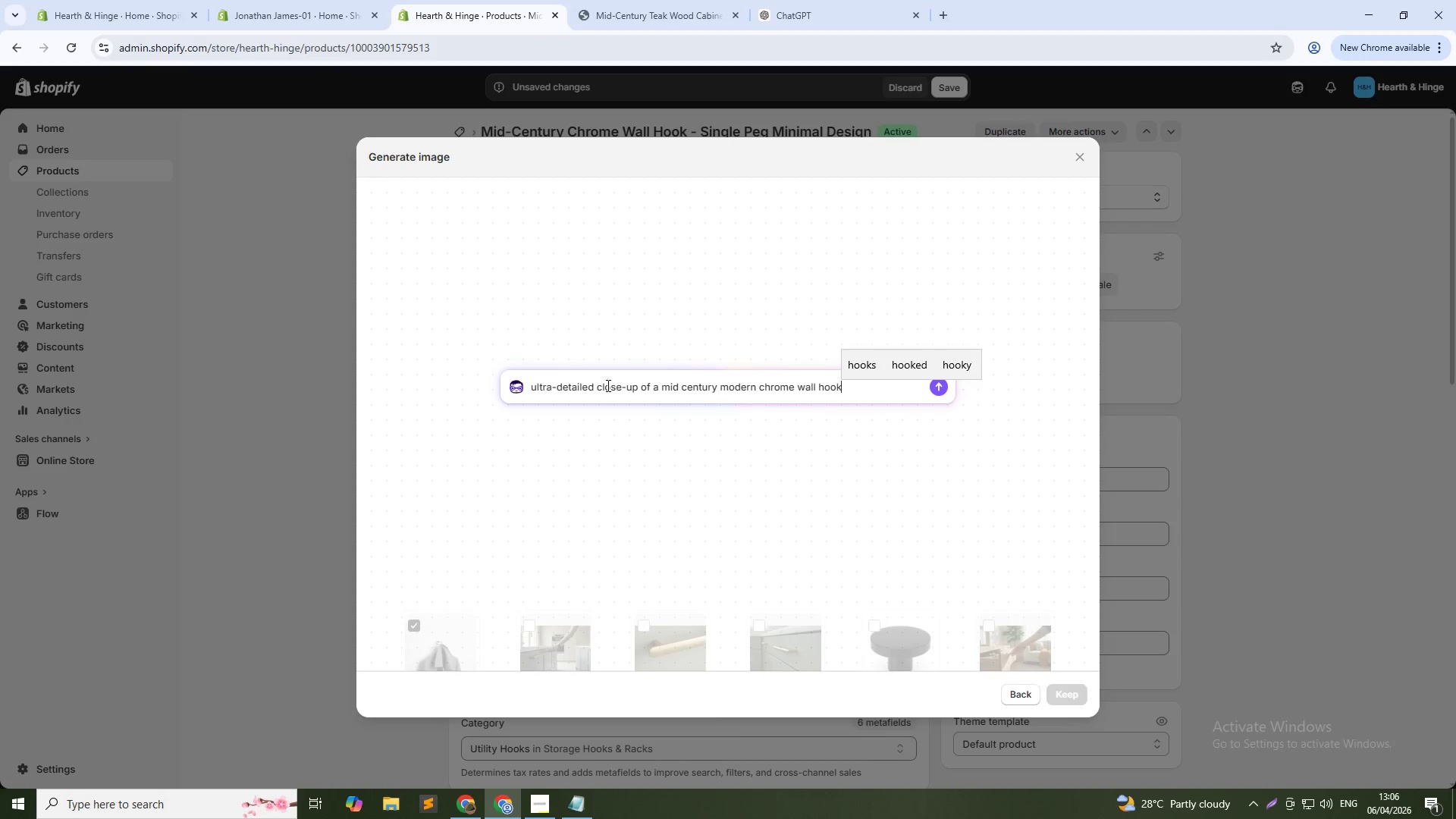 
key(Enter)
 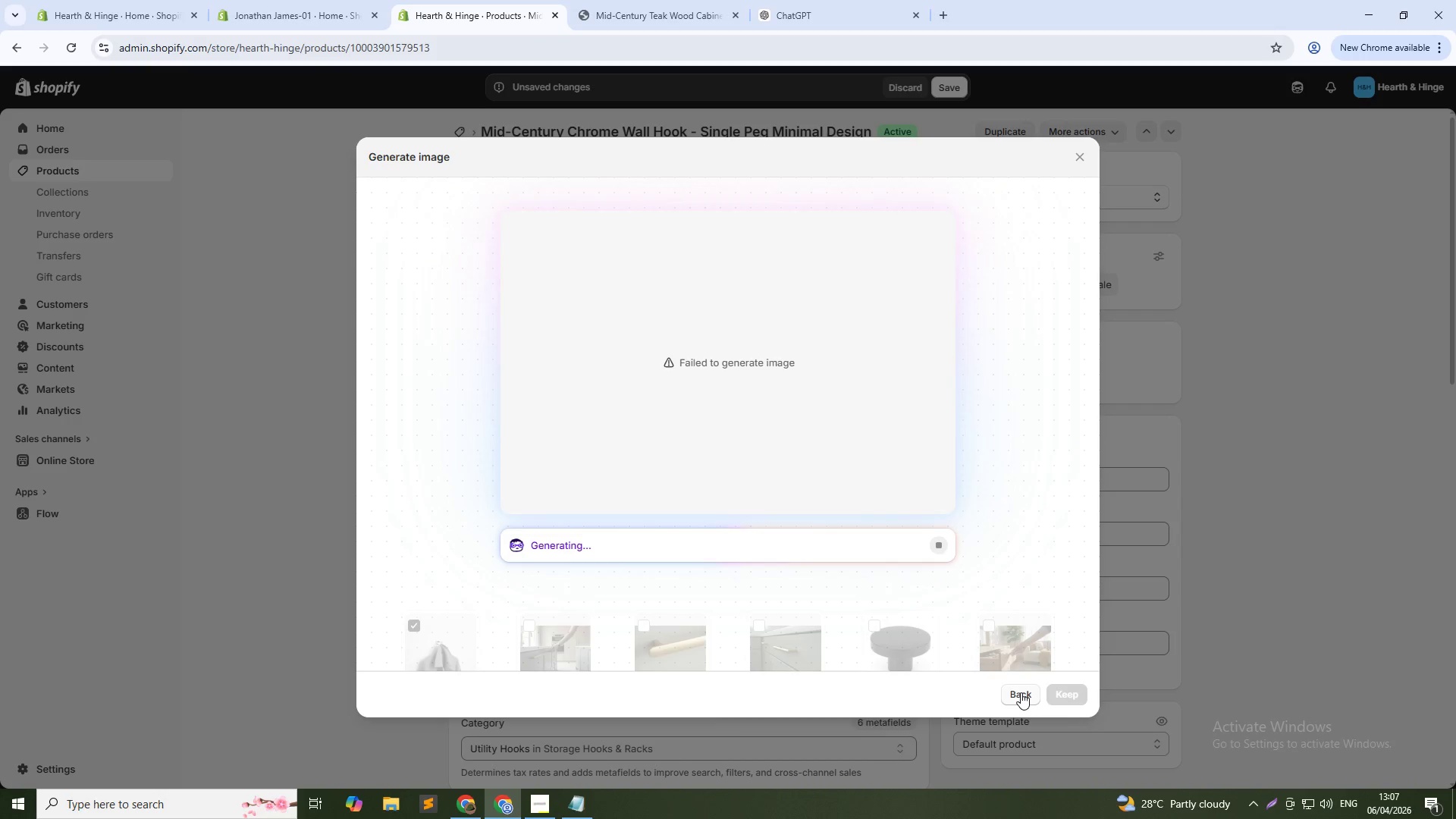 
wait(41.12)
 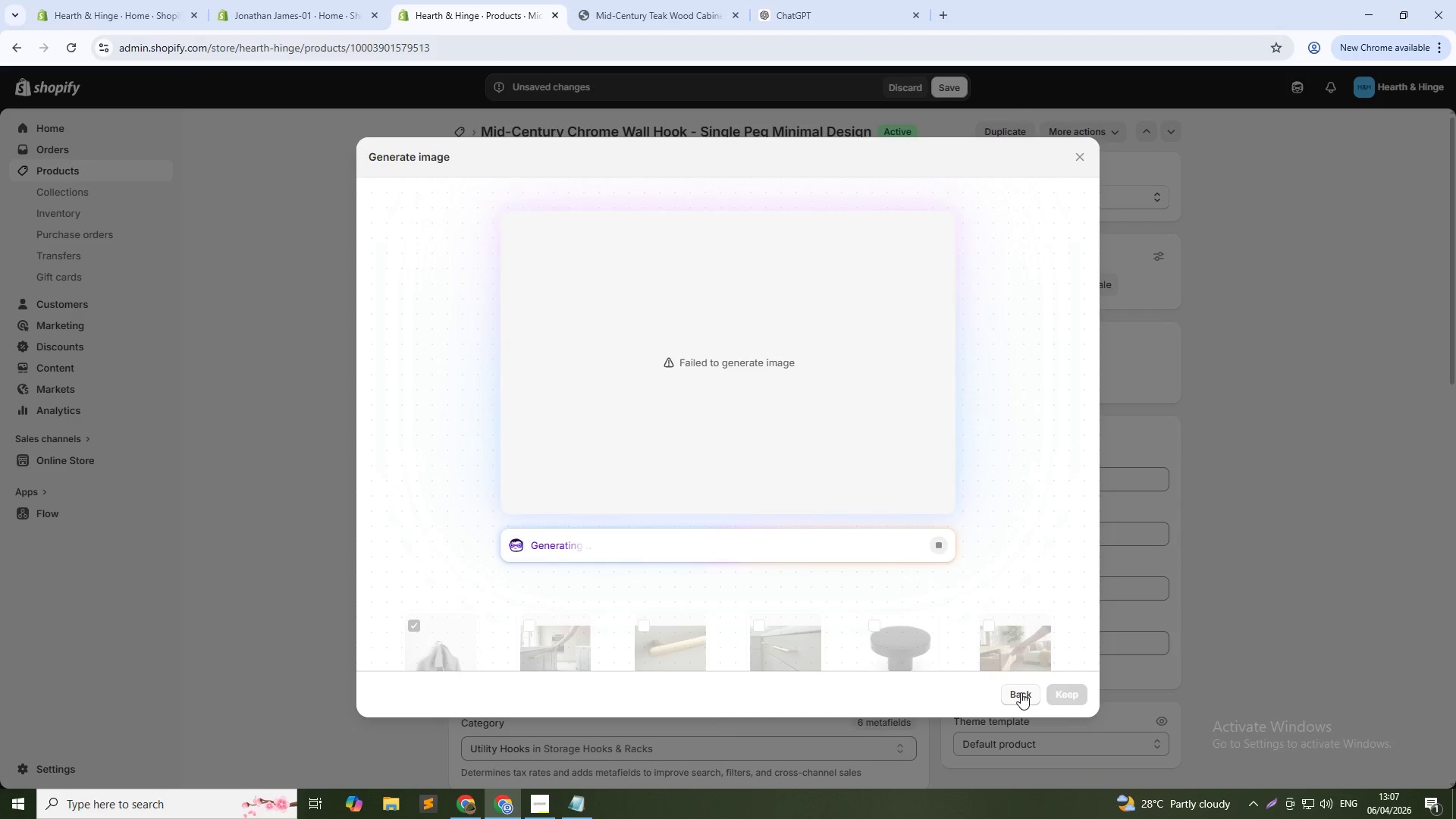 
left_click([1021, 692])
 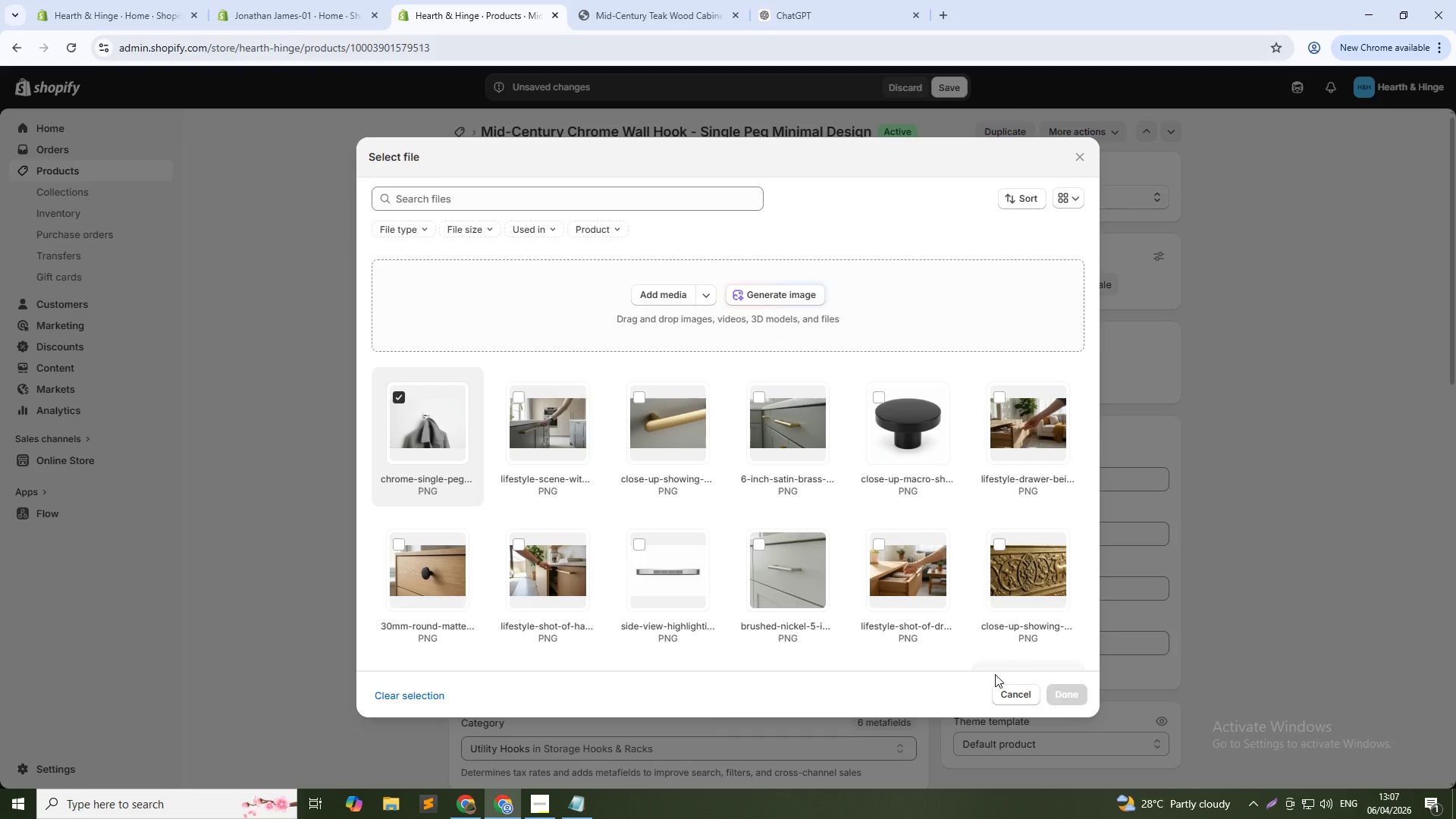 
scroll: coordinate [1021, 692], scroll_direction: up, amount: 2.0
 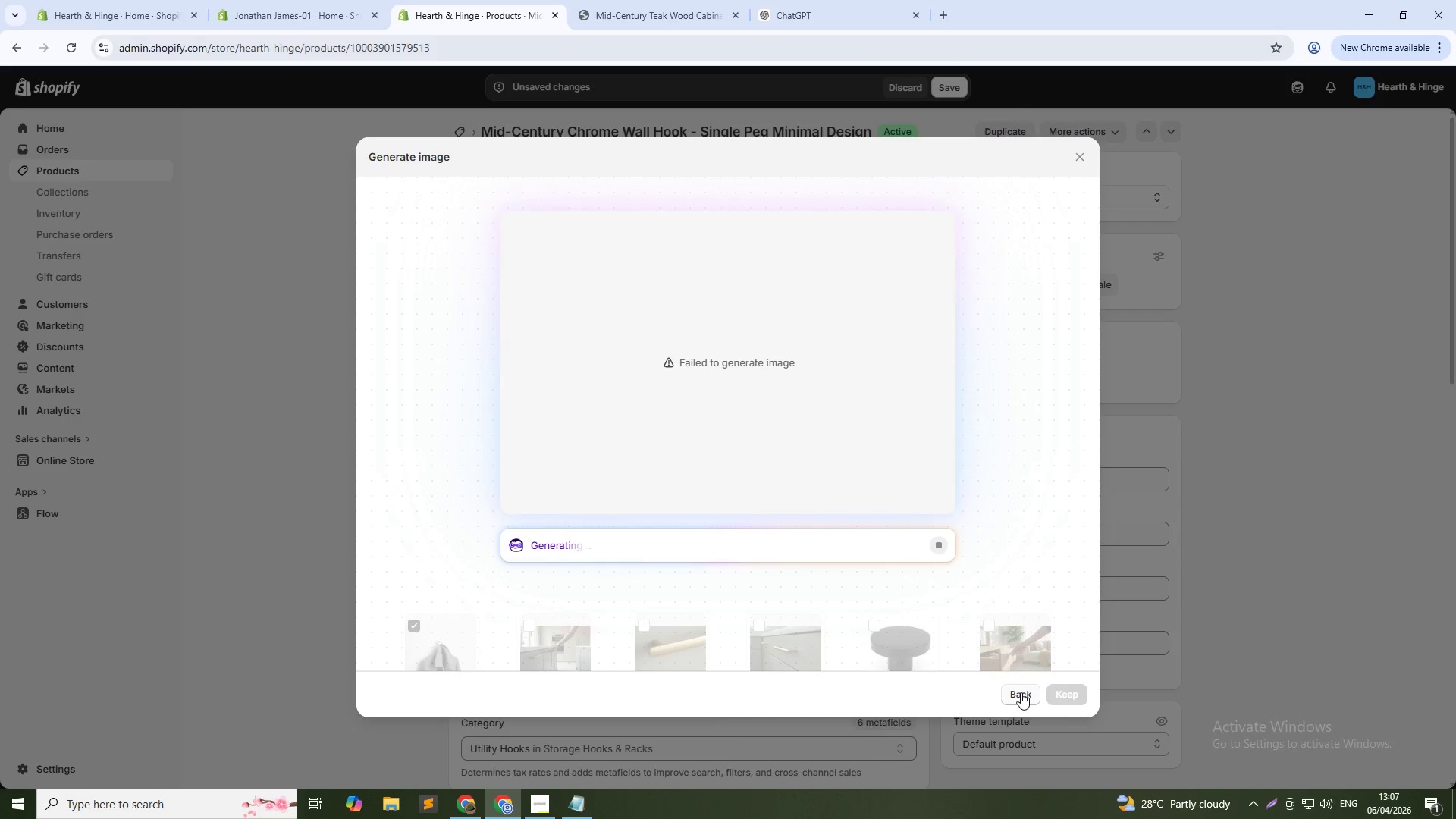 
left_click([1023, 694])
 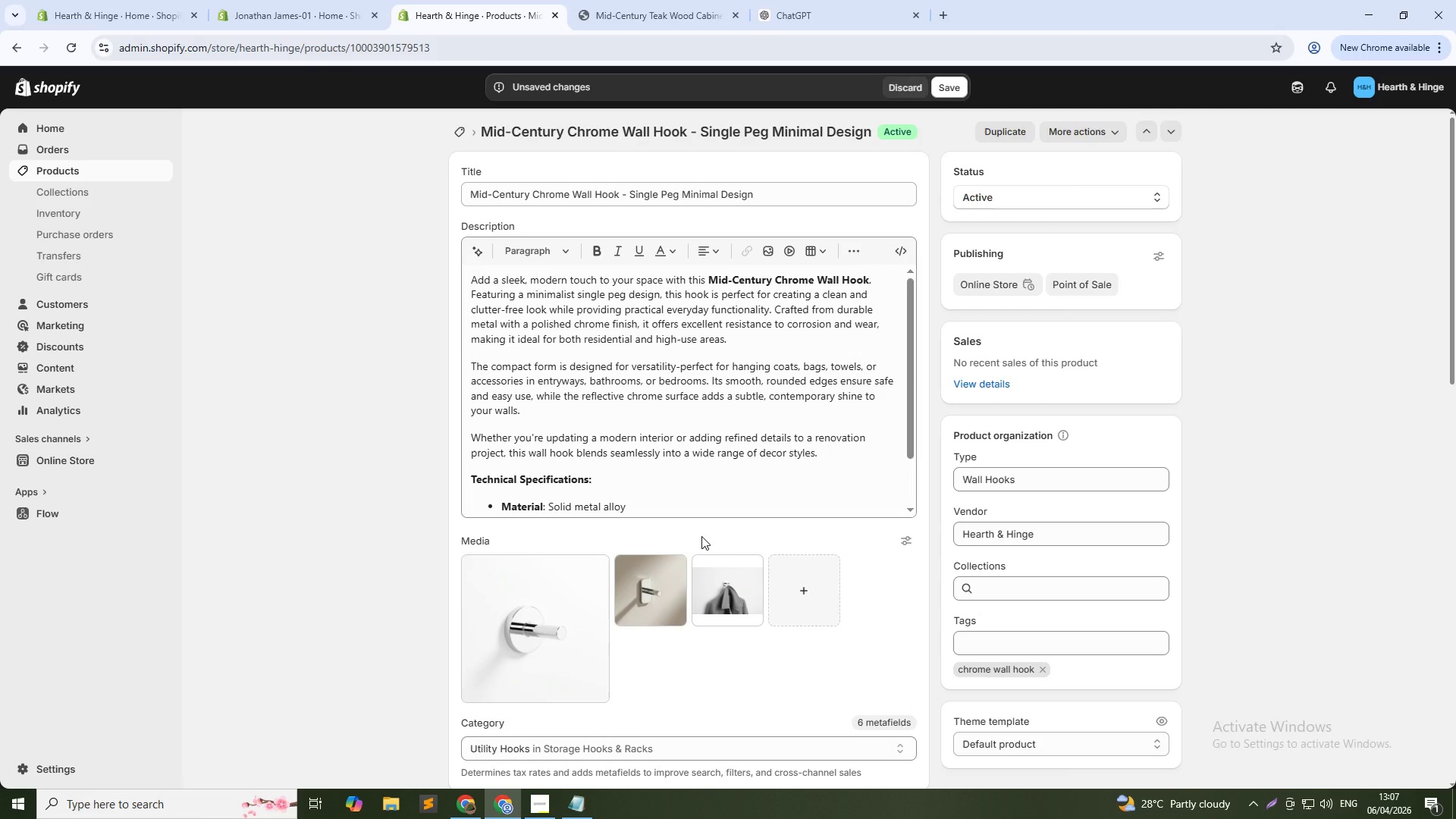 
wait(5.5)
 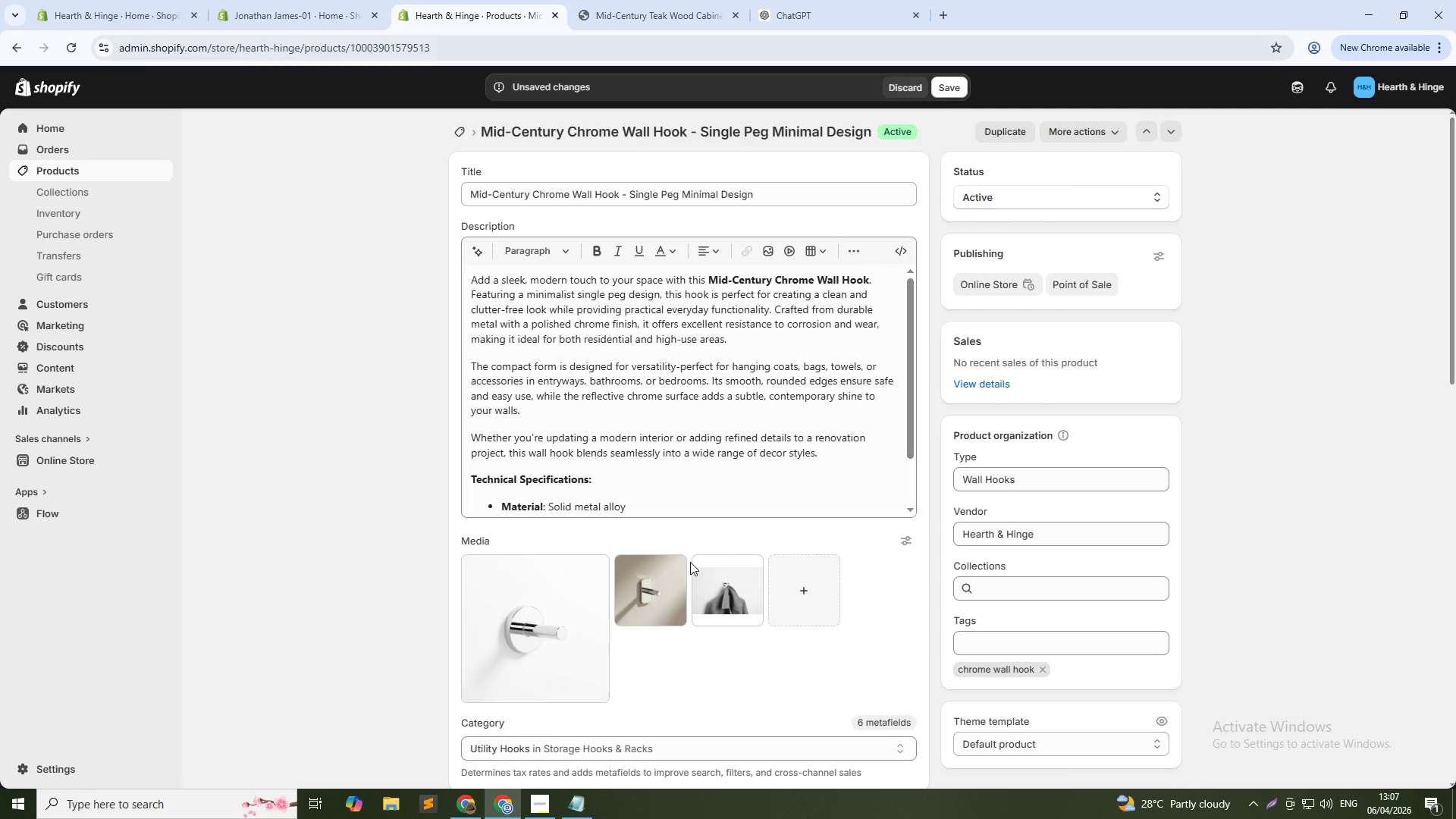 
left_click([732, 588])
 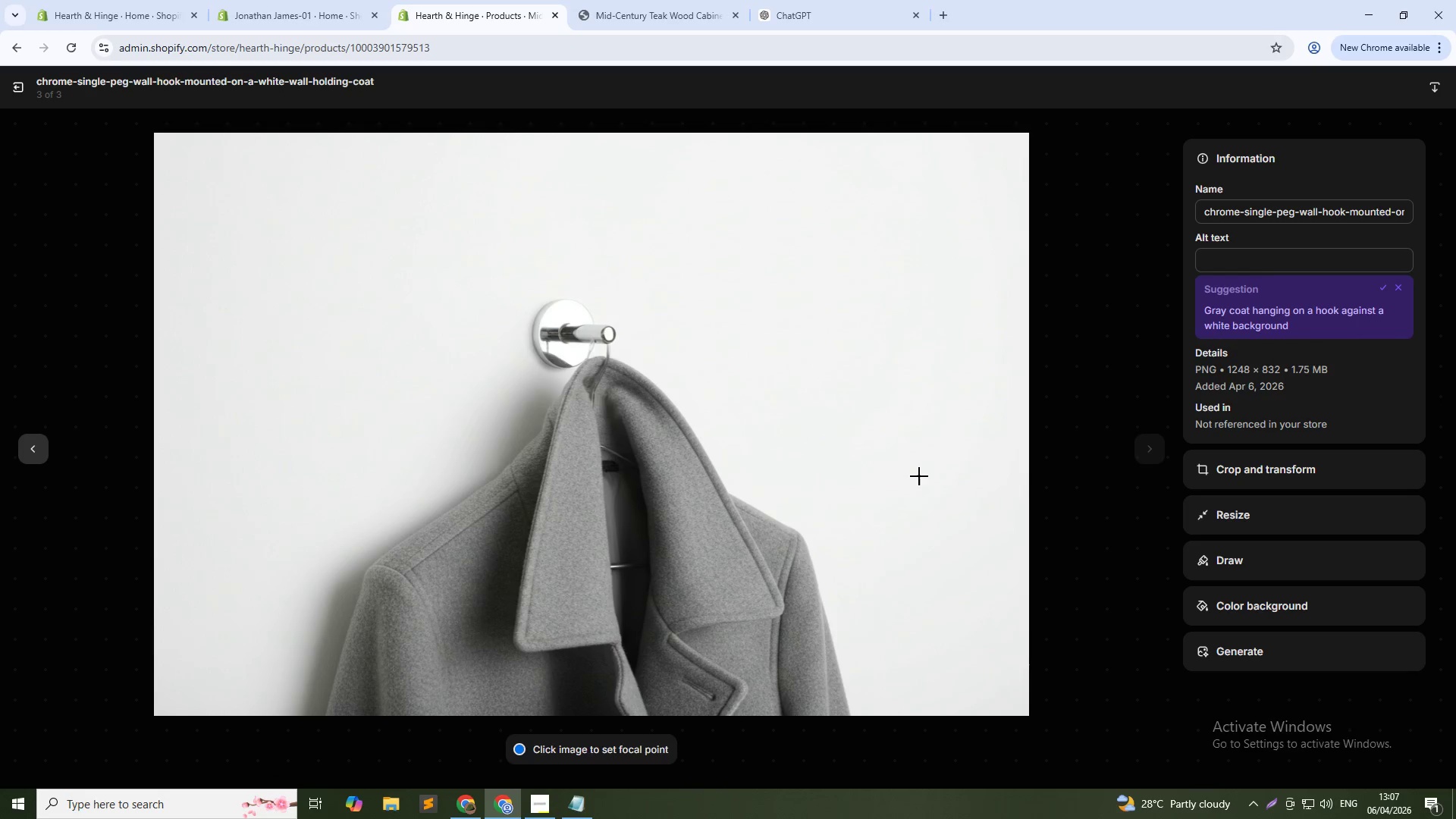 
left_click([1297, 256])
 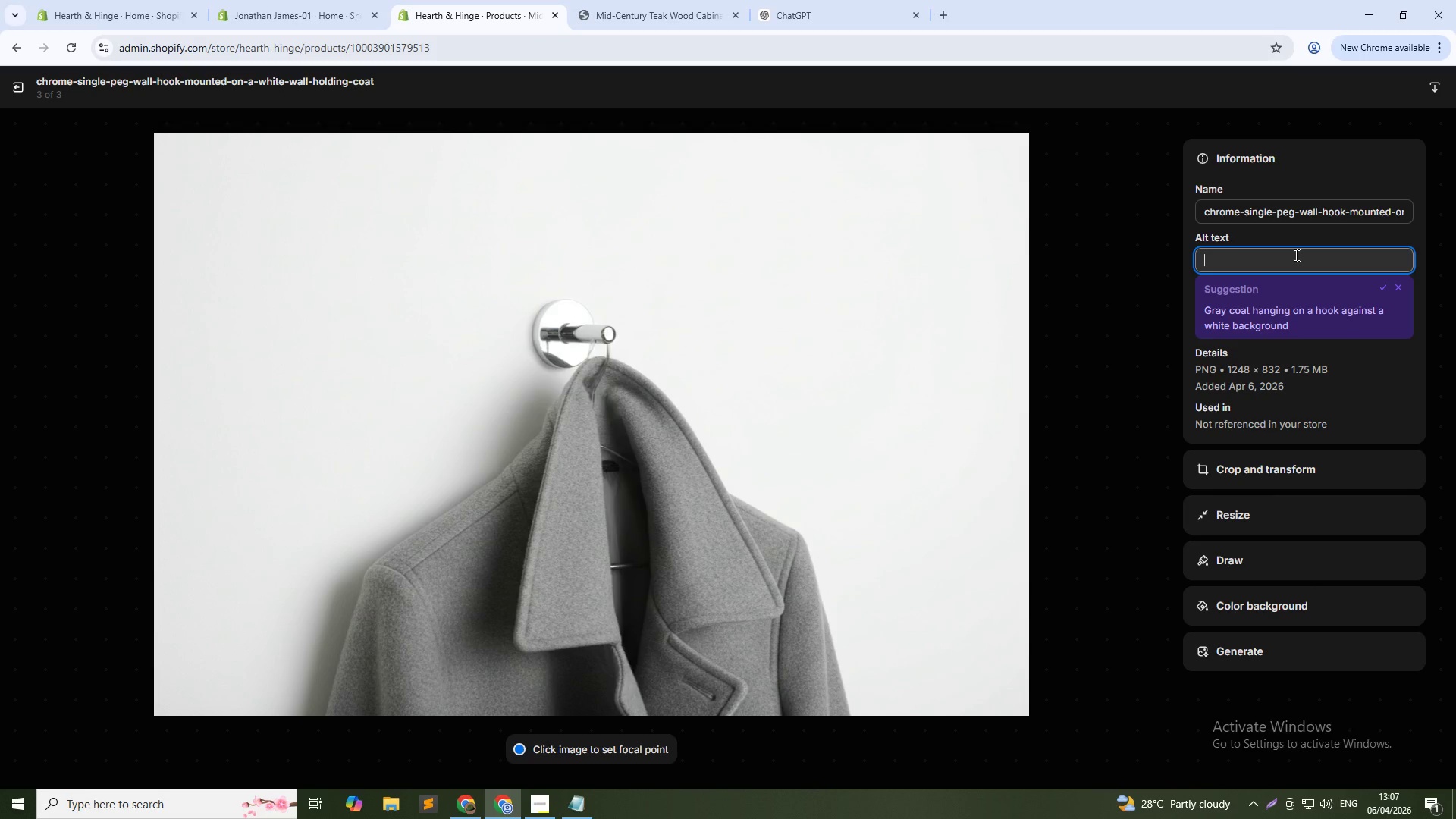 
hold_key(key=ShiftLeft, duration=1.5)
 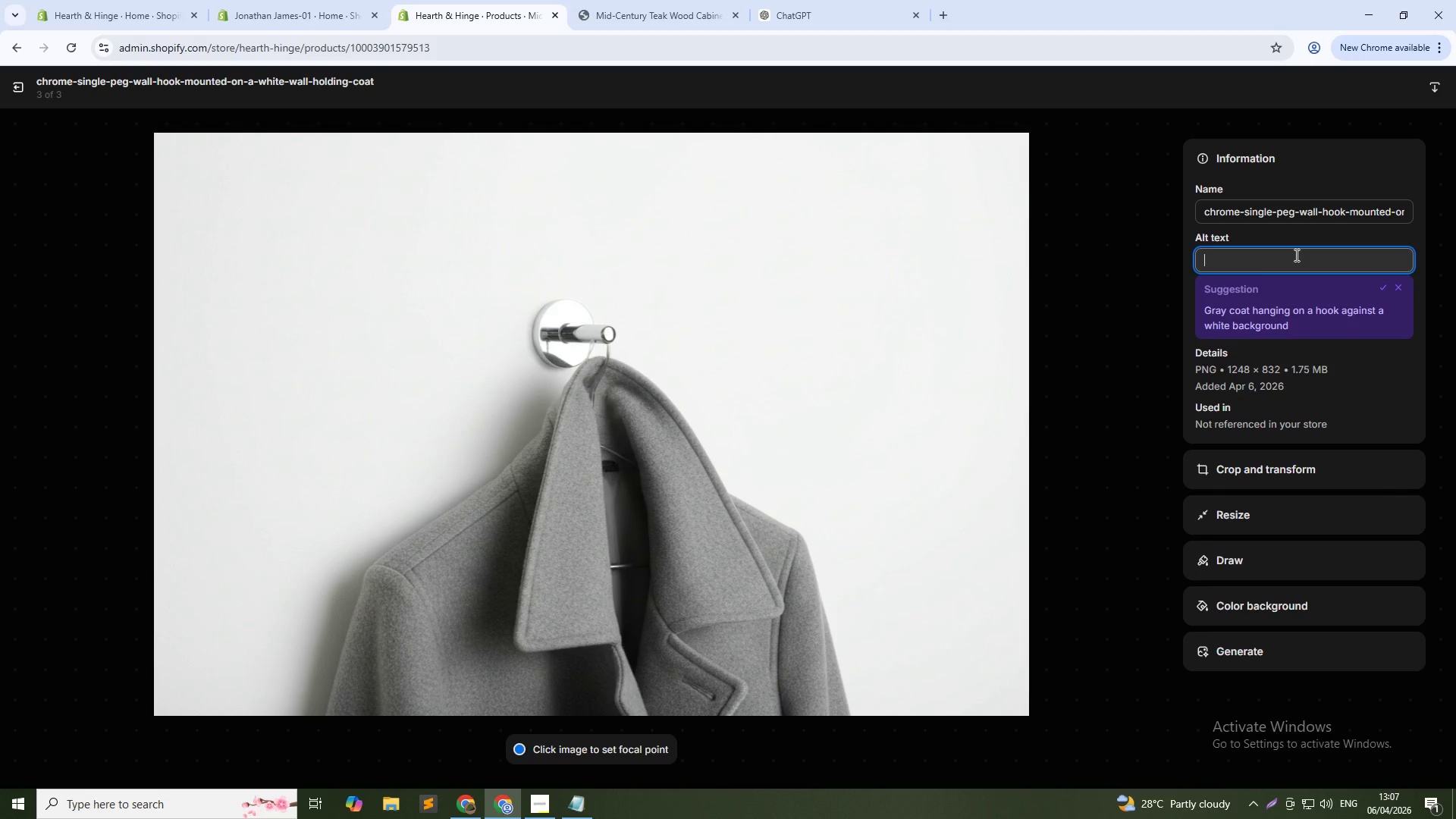 
type(Modern chrome coat hook)
 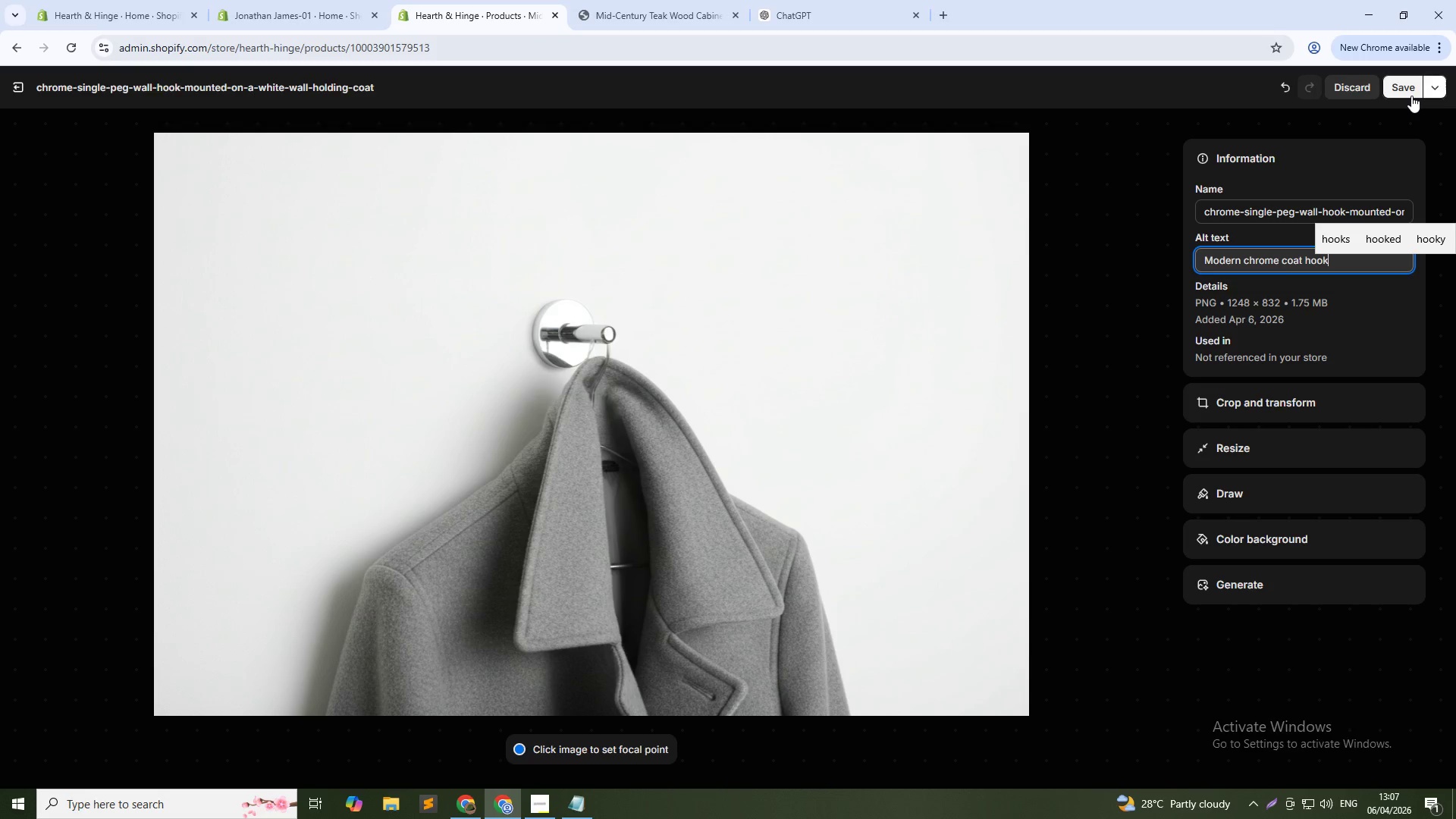 
left_click([1412, 91])
 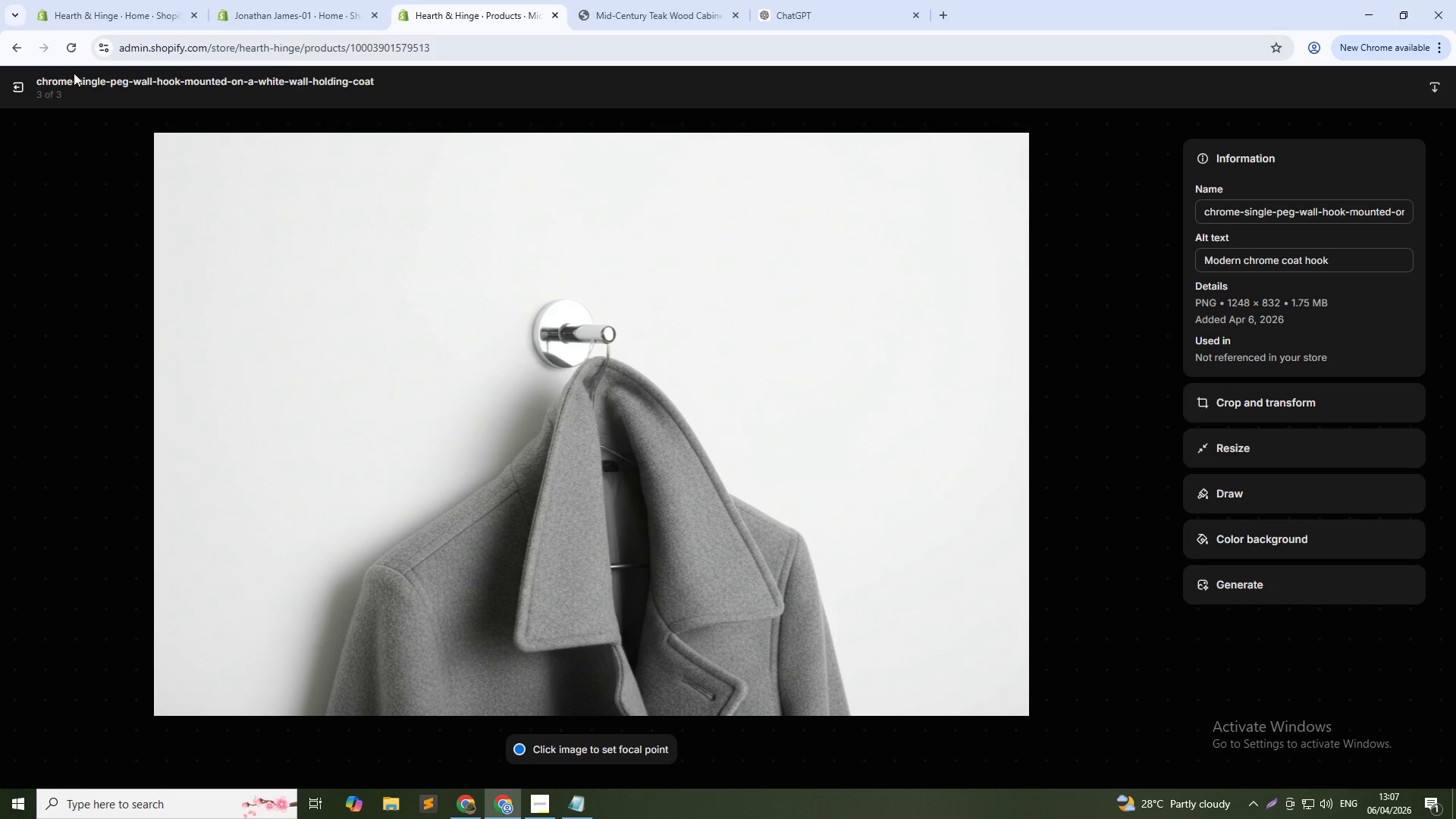 
wait(5.91)
 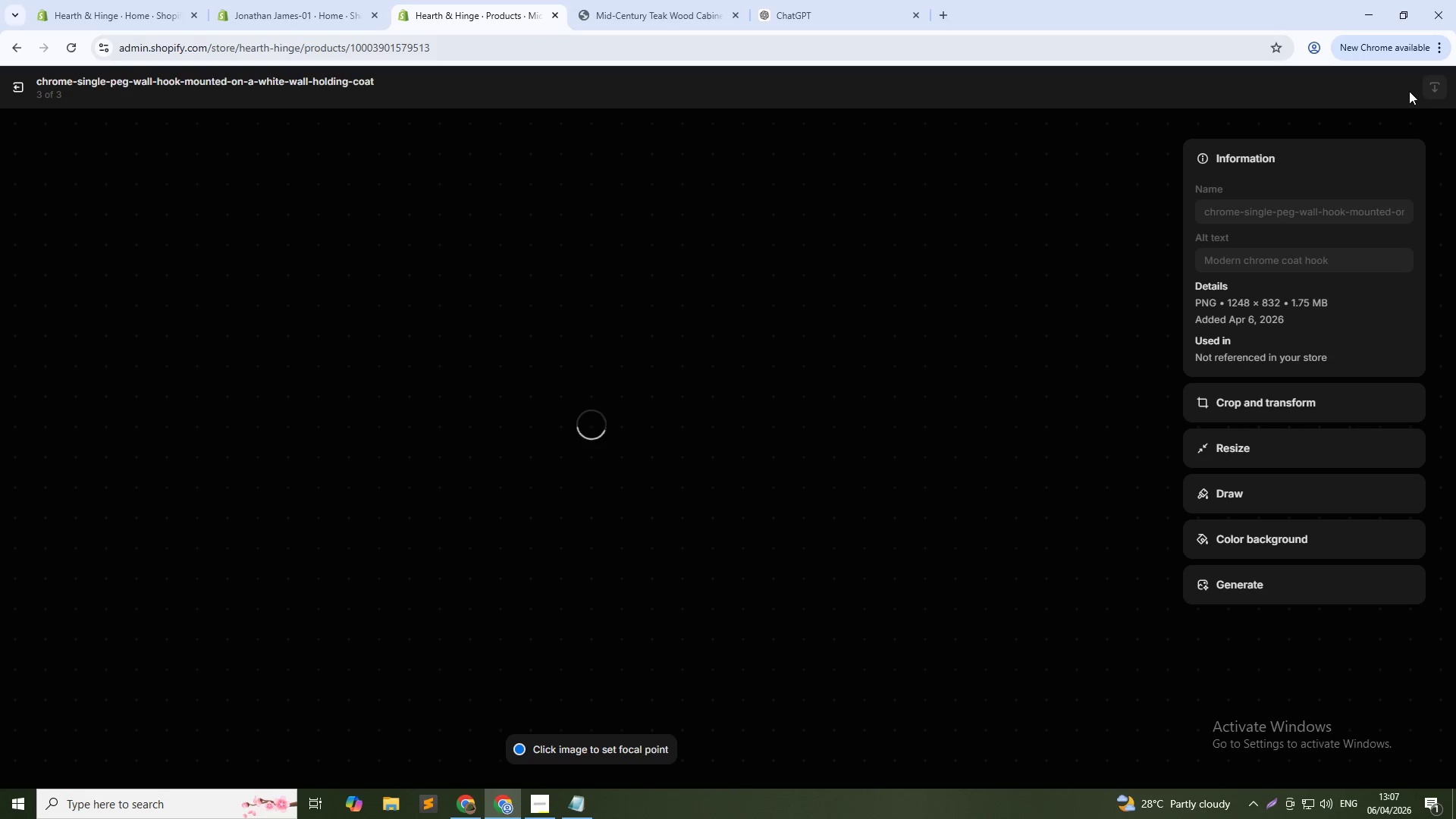 
left_click([36, 444])
 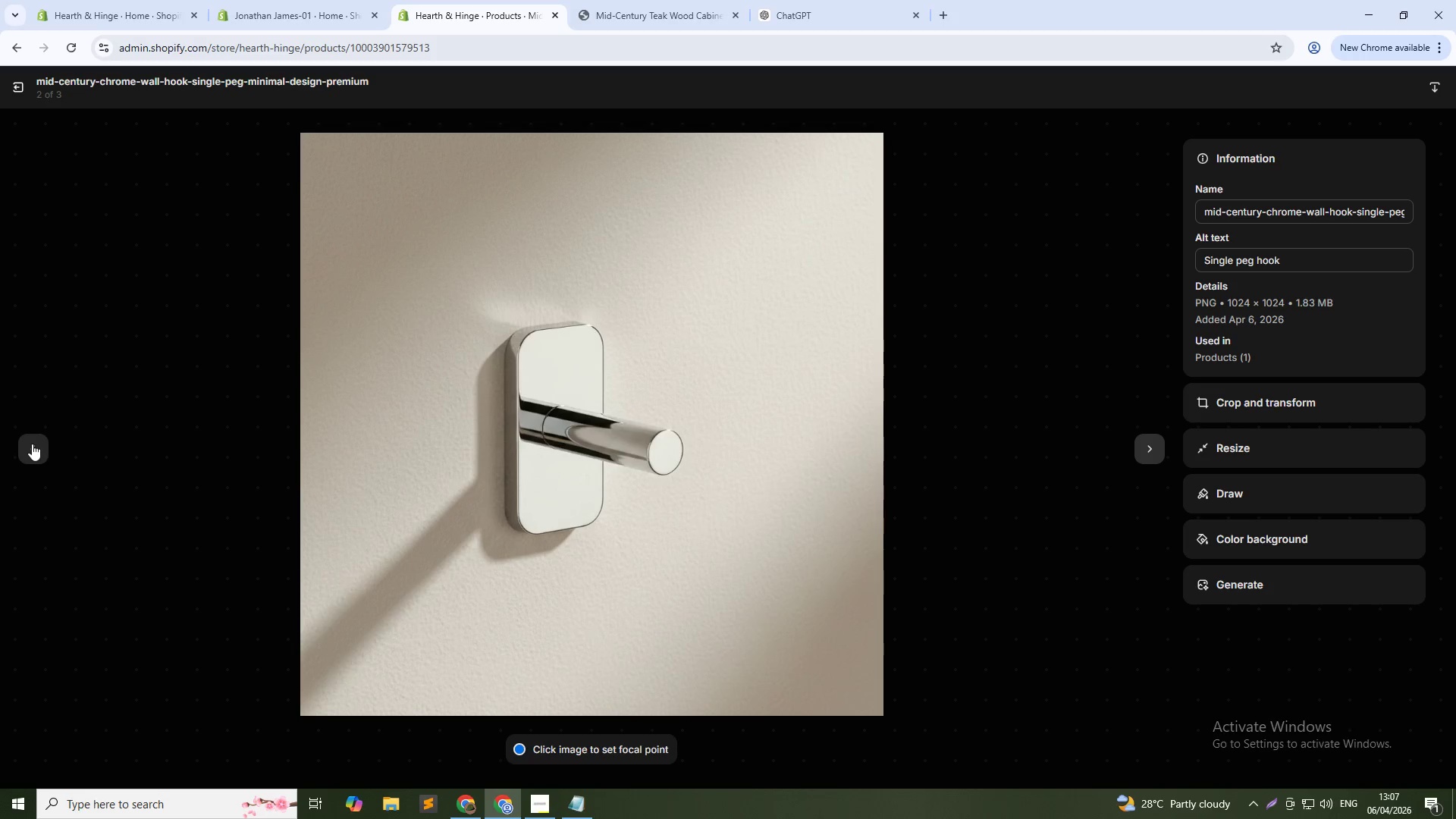 
left_click([39, 447])
 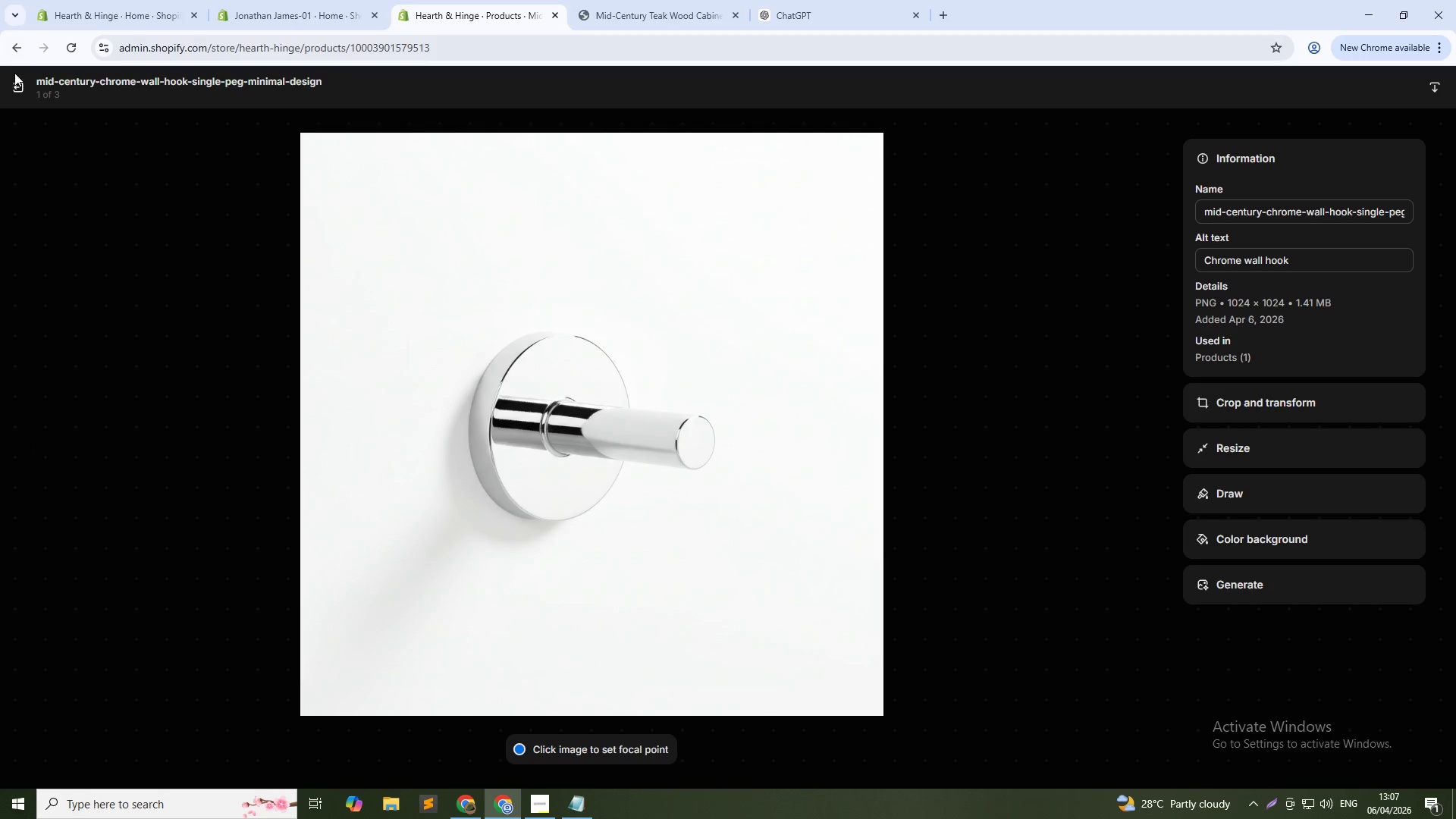 
left_click([13, 87])
 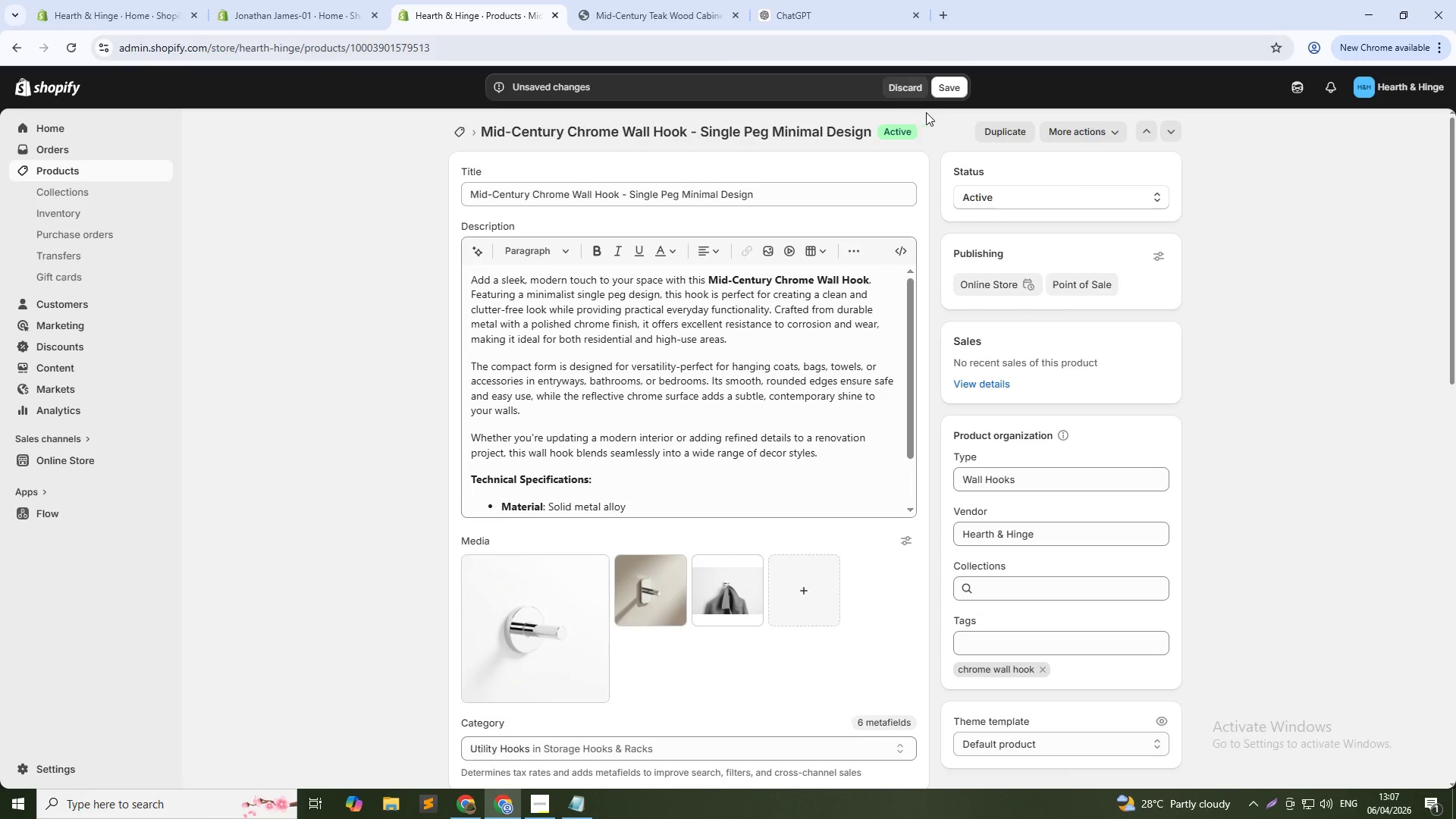 
left_click([951, 87])
 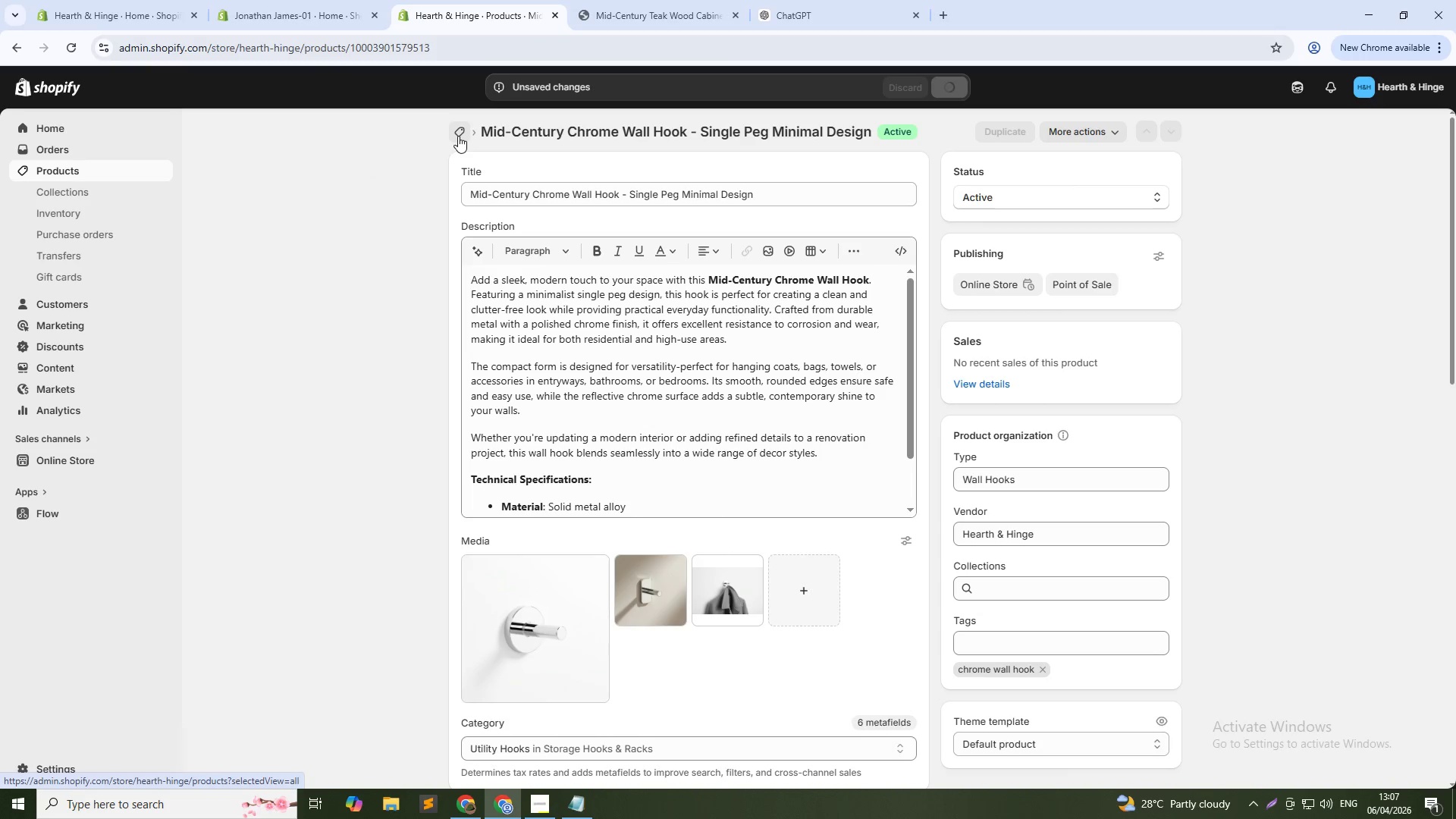 
left_click([458, 136])
 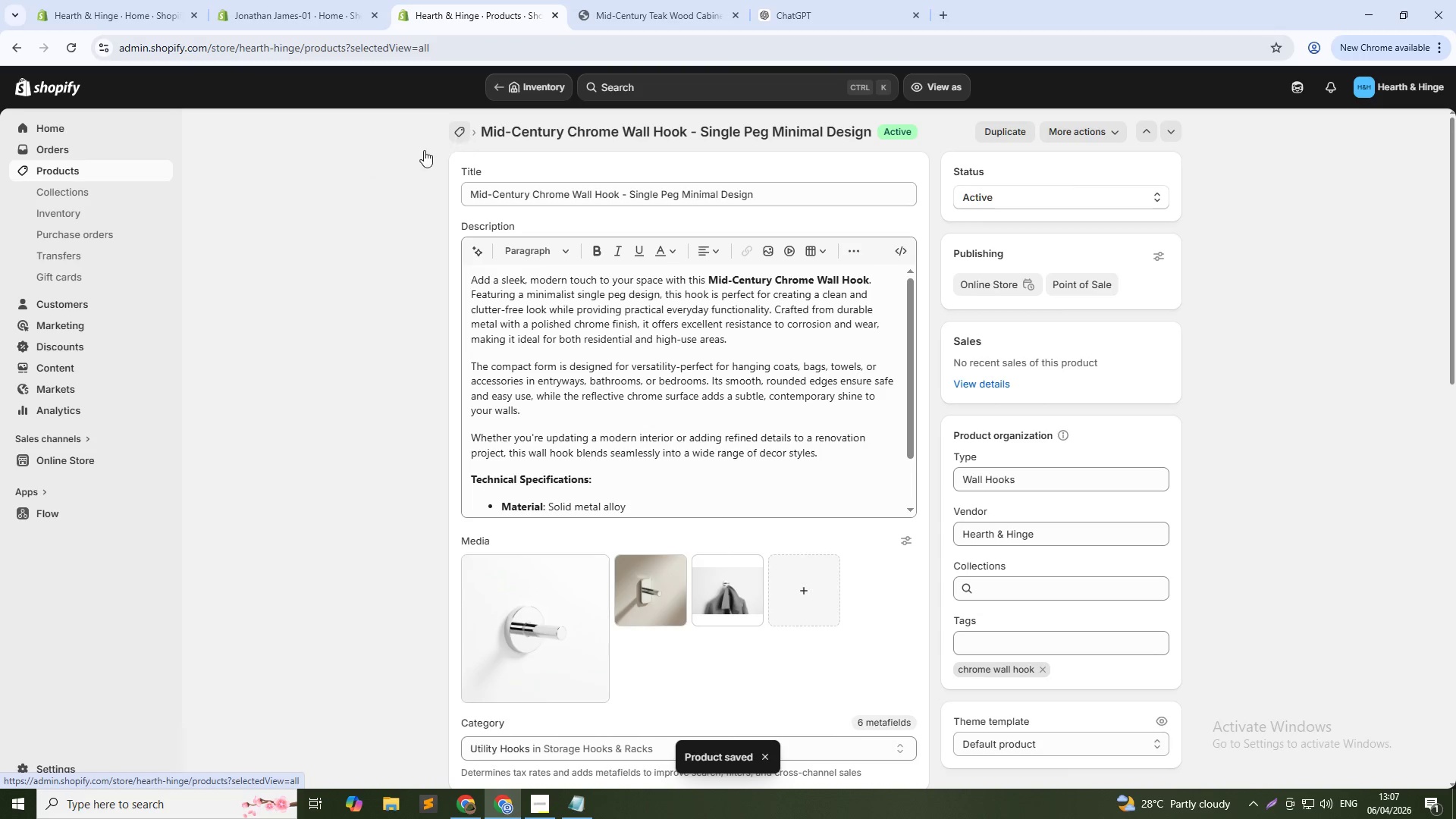 
mouse_move([431, 159])
 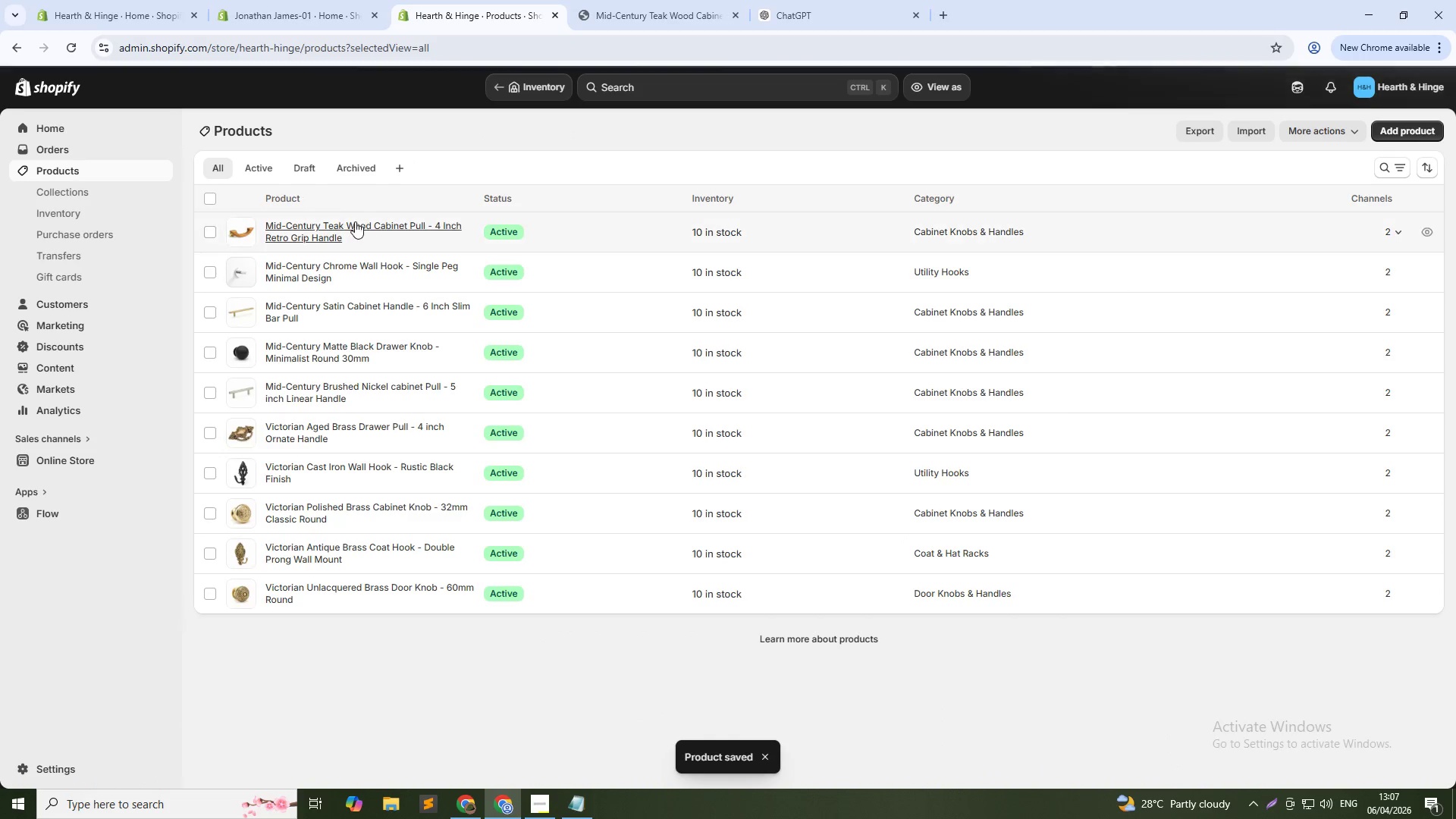 
left_click([355, 221])
 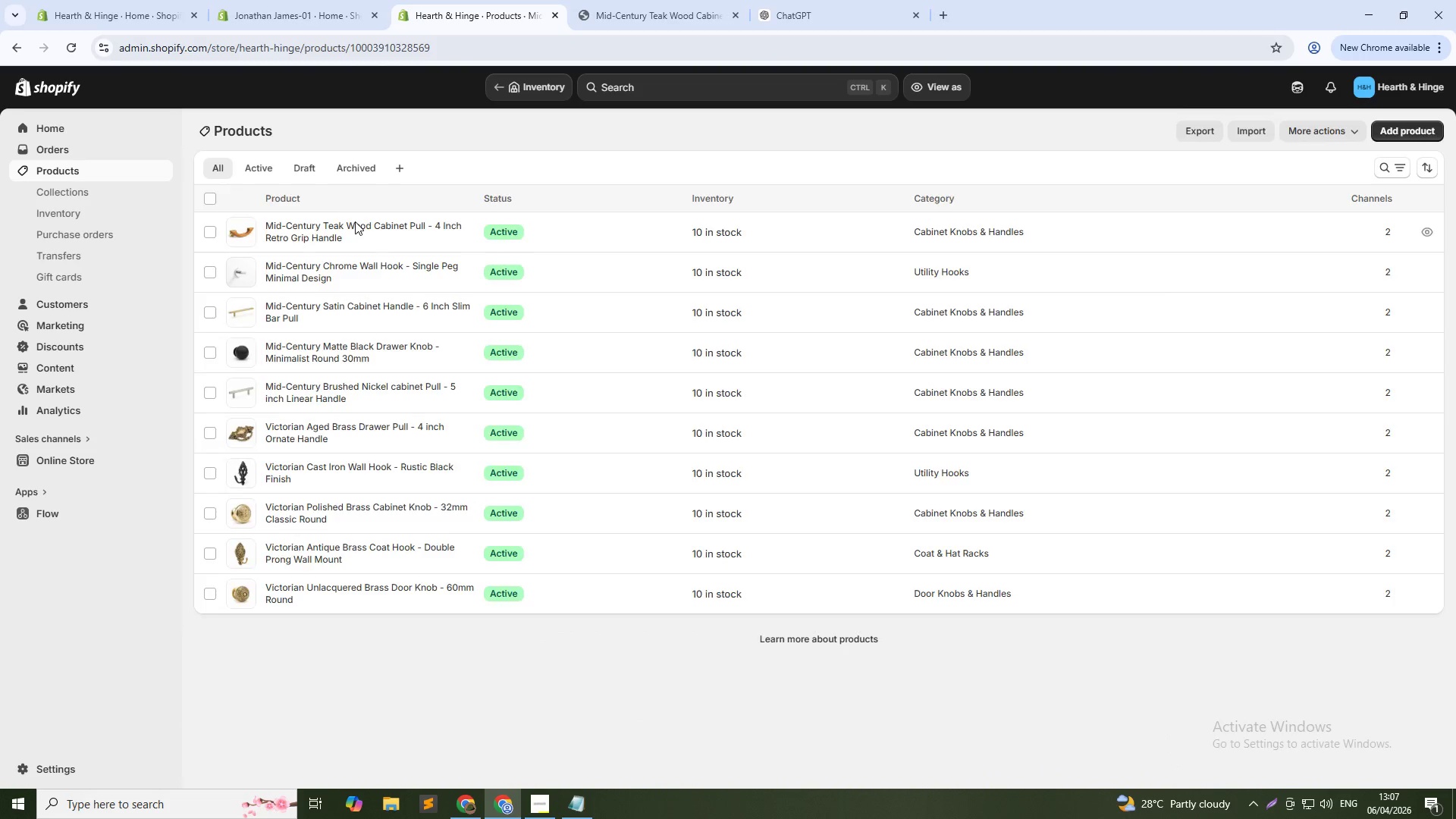 
key(Alt+AltLeft)
 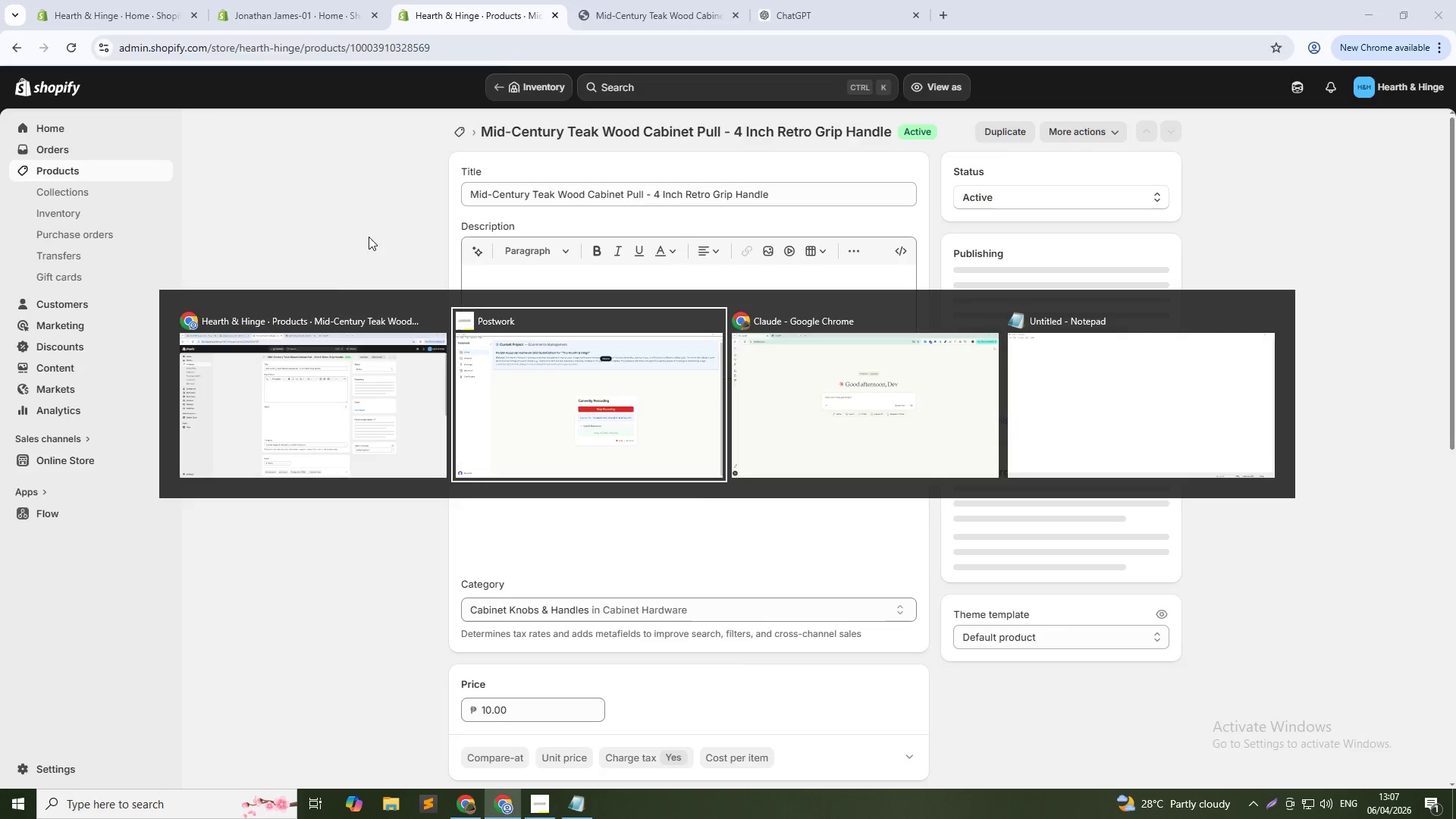 
key(Alt+Tab)